 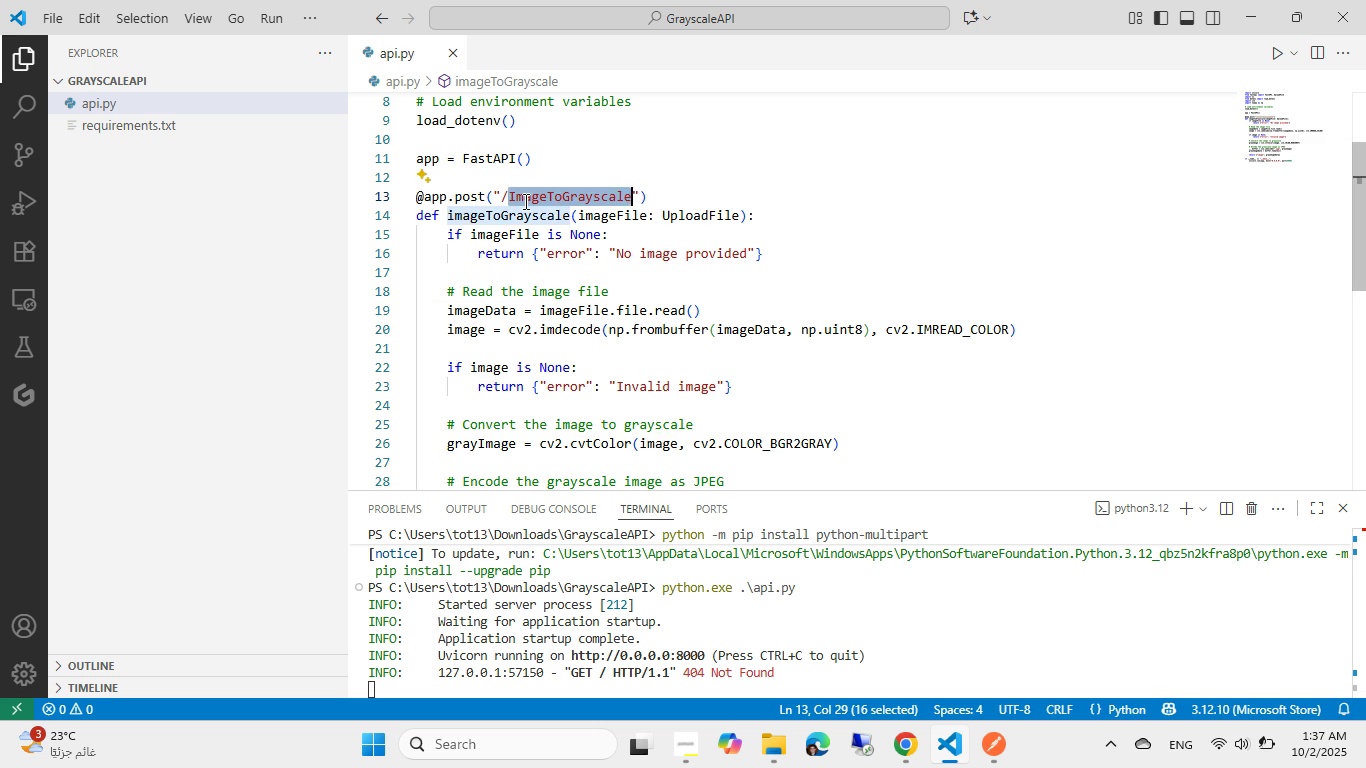 
key(Control+ControlLeft)
 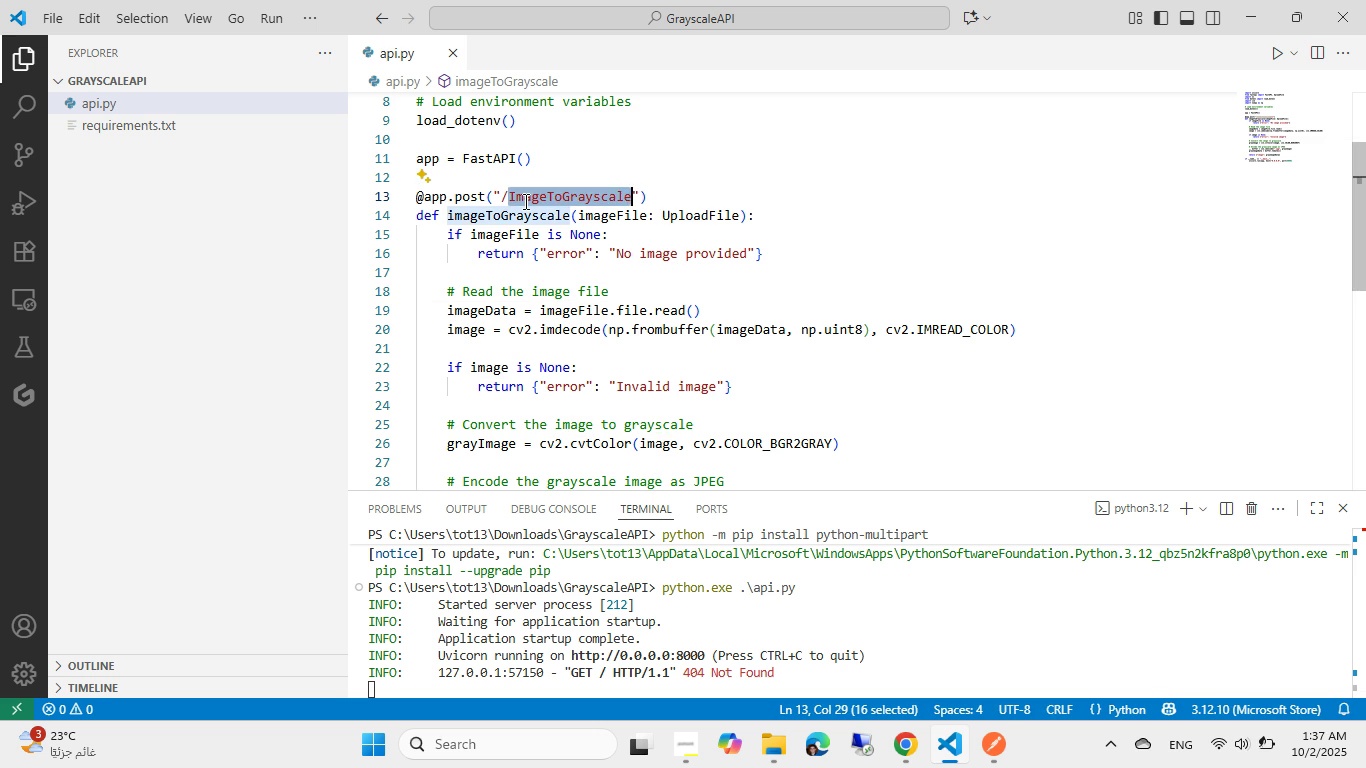 
key(Control+C)
 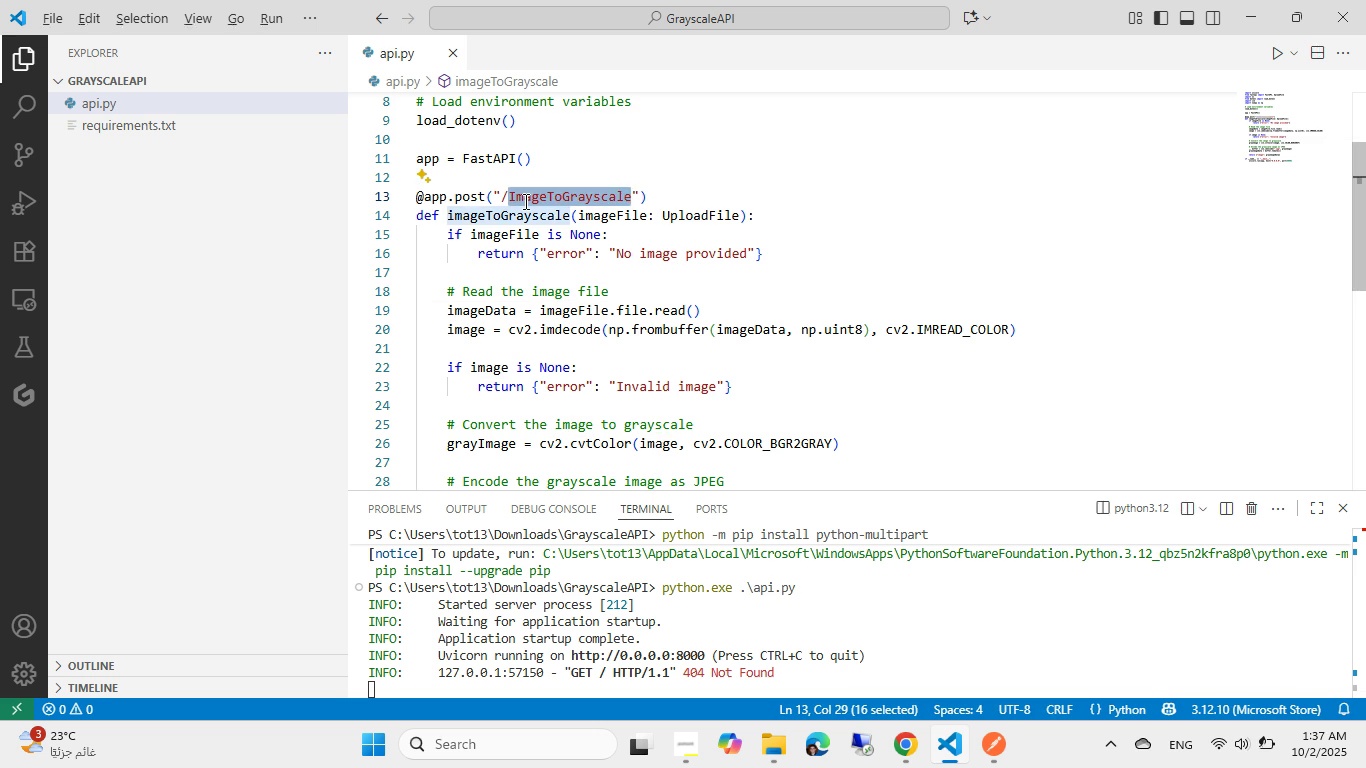 
key(Alt+AltLeft)
 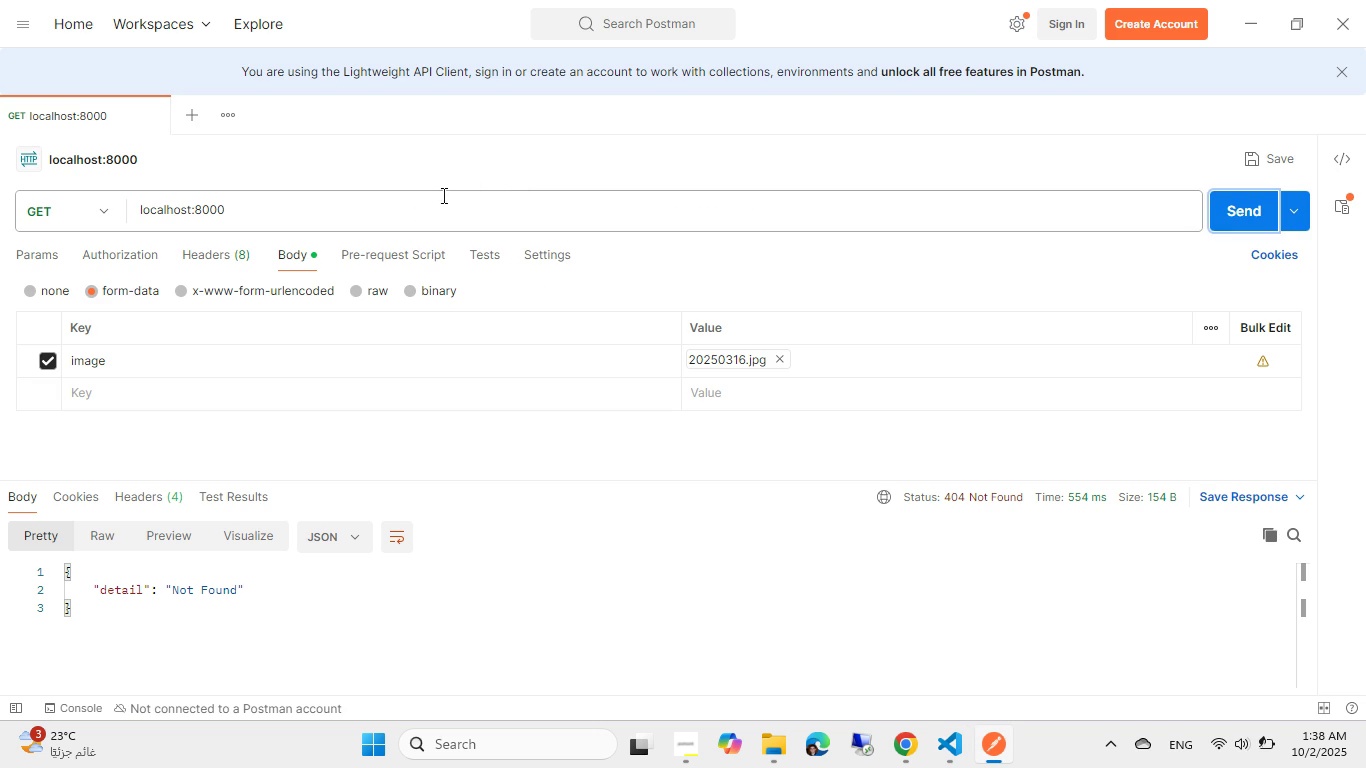 
left_click([442, 195])
 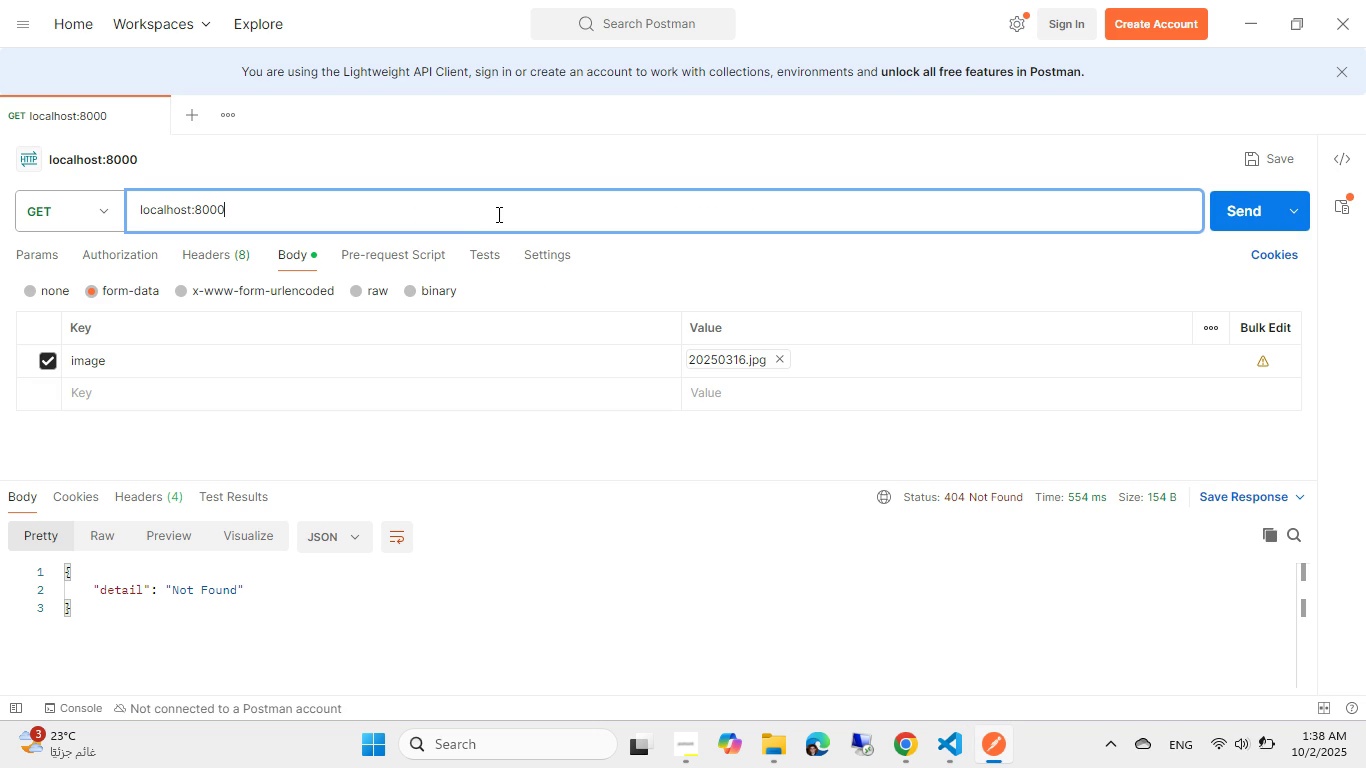 
left_click([497, 214])
 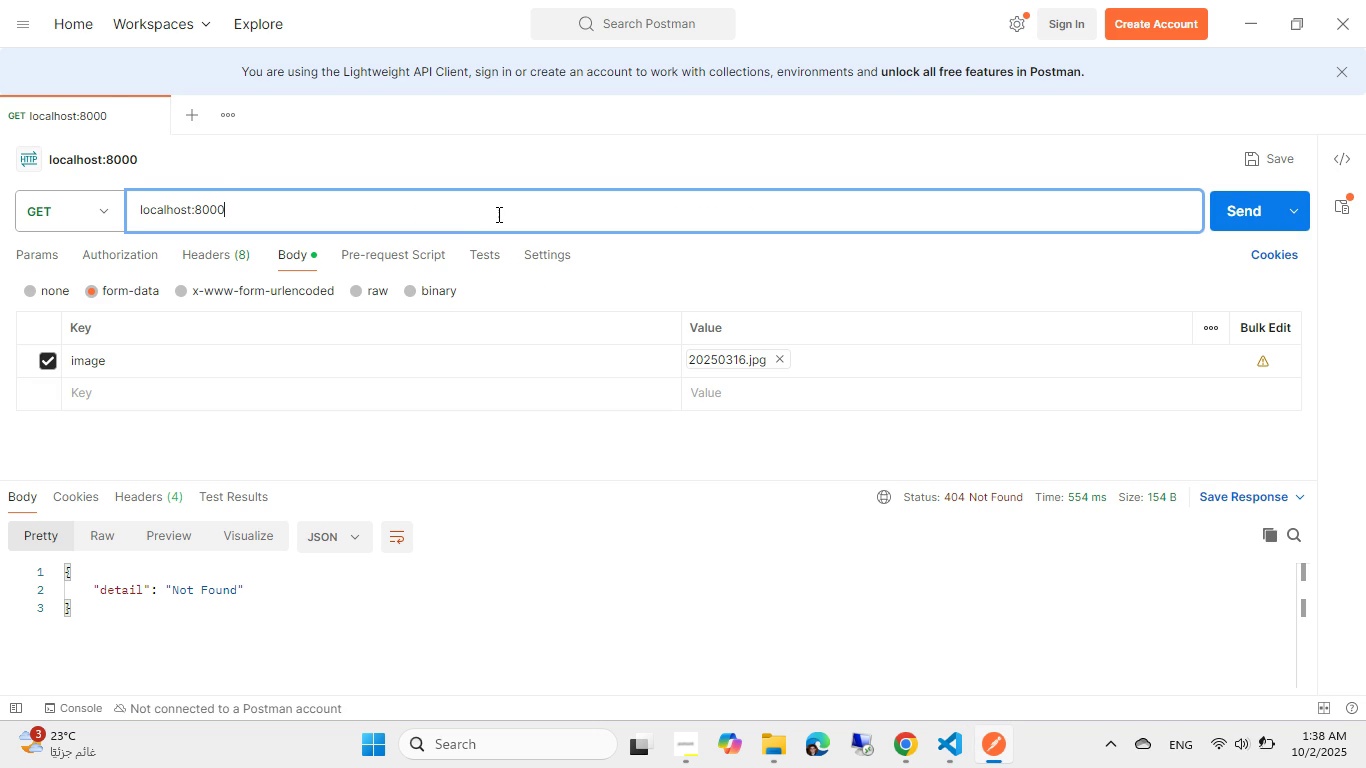 
key(Alt+Slash)
 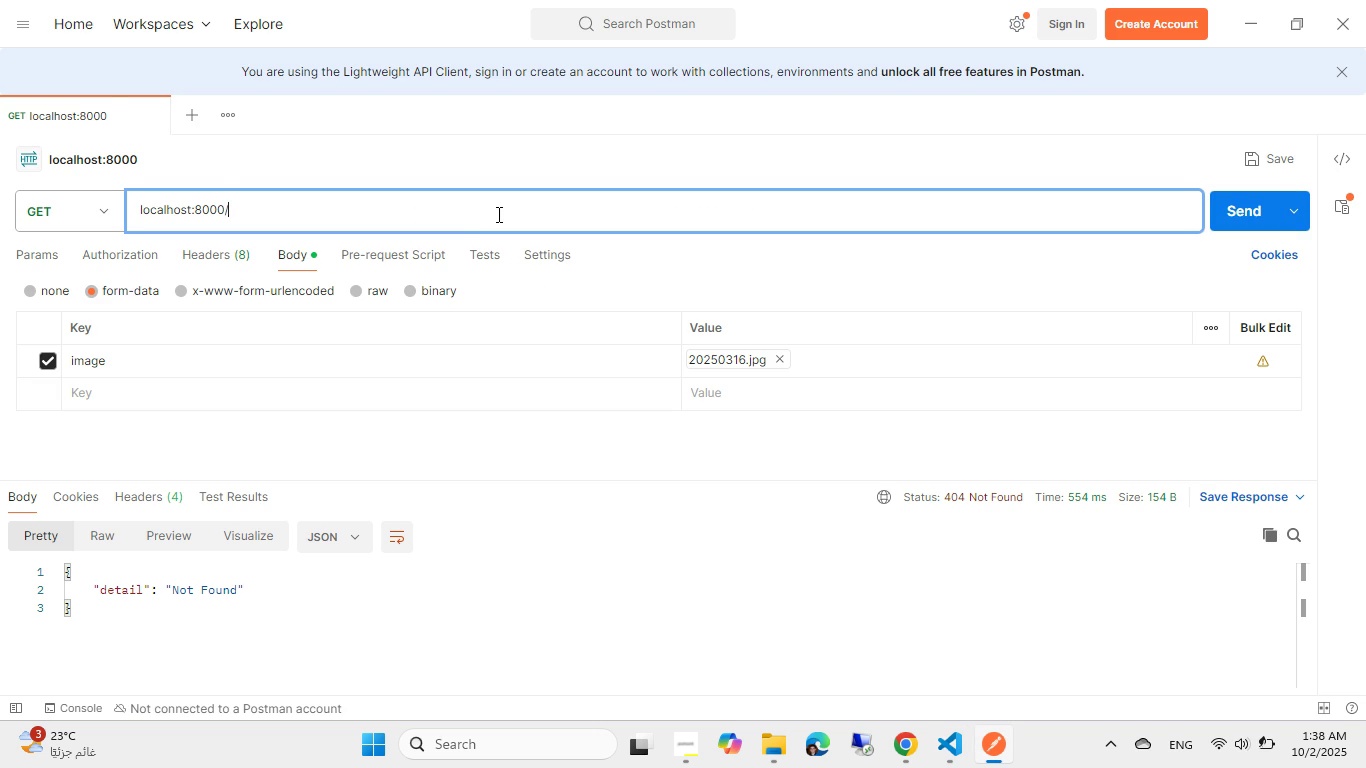 
key(Alt+Control+ControlLeft)
 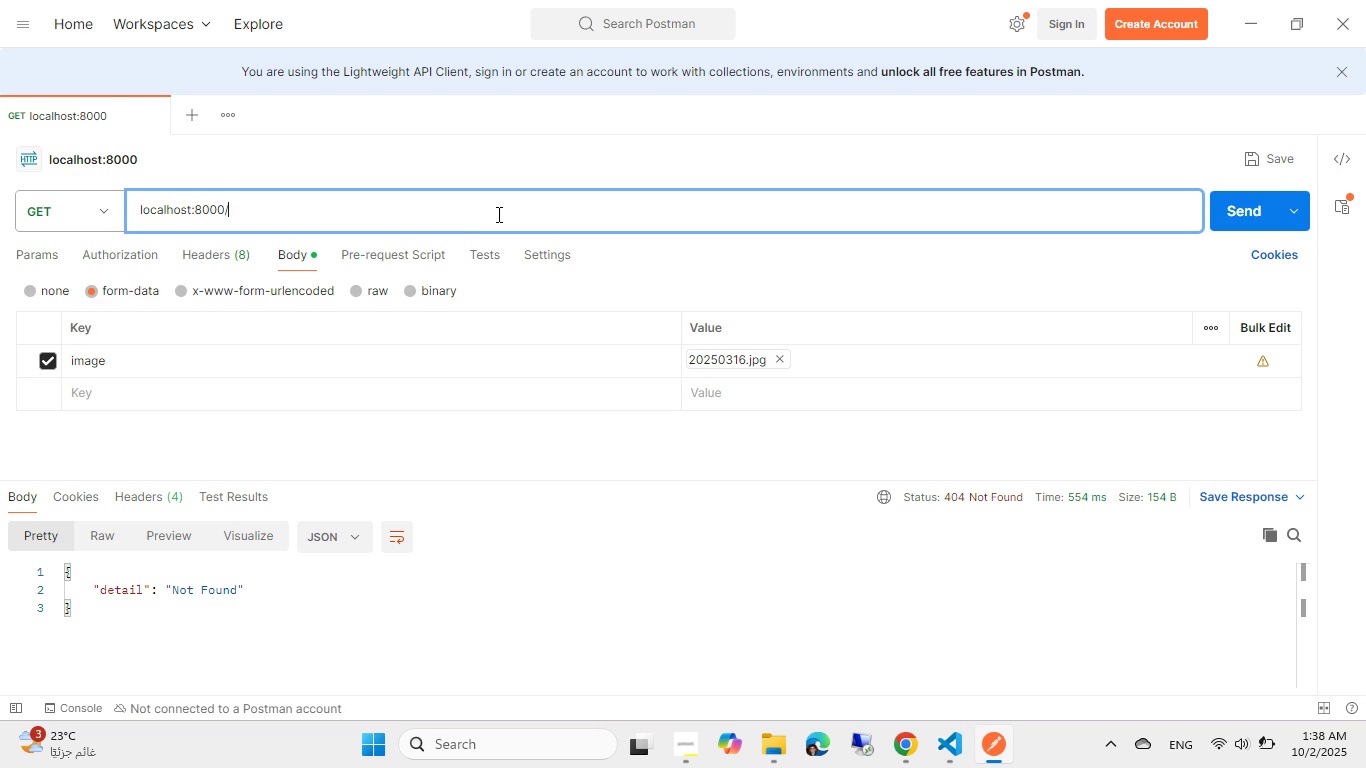 
key(Alt+Control+V)
 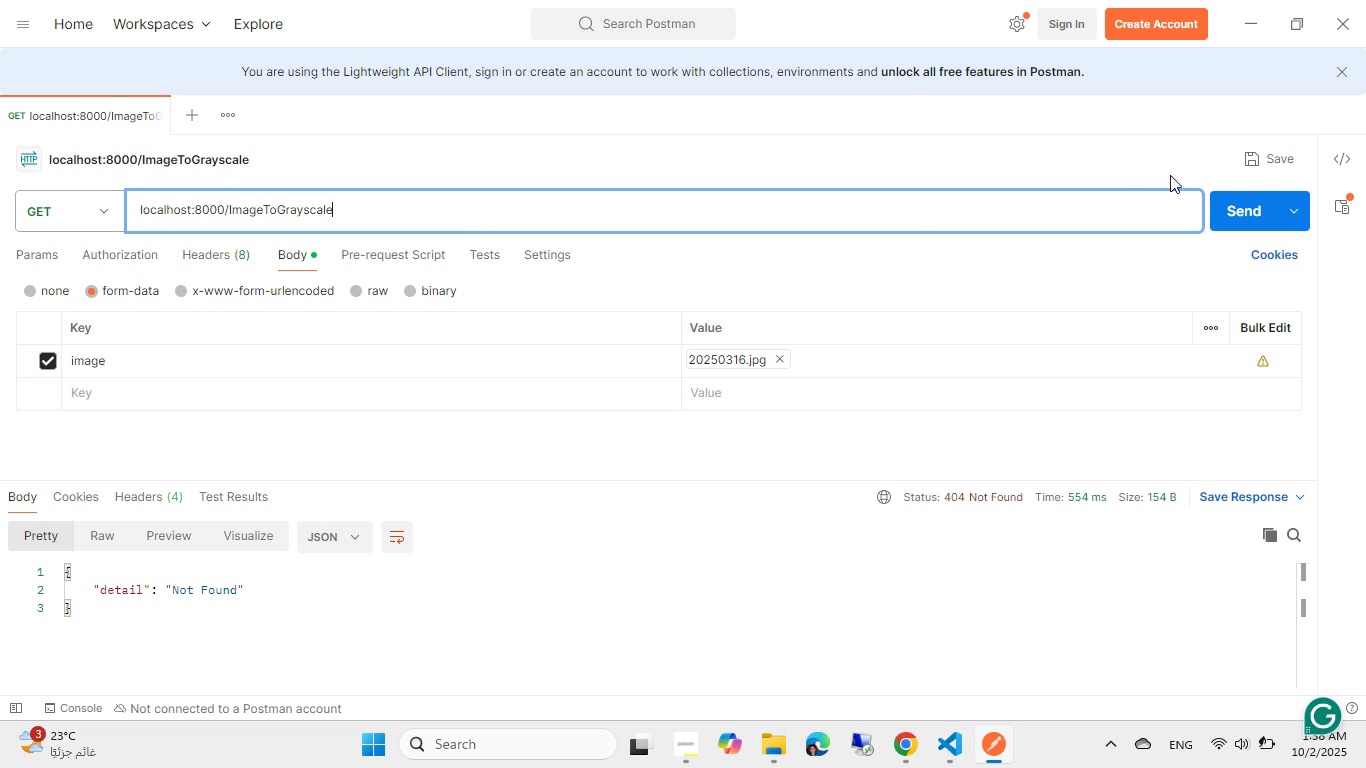 
left_click([1227, 213])
 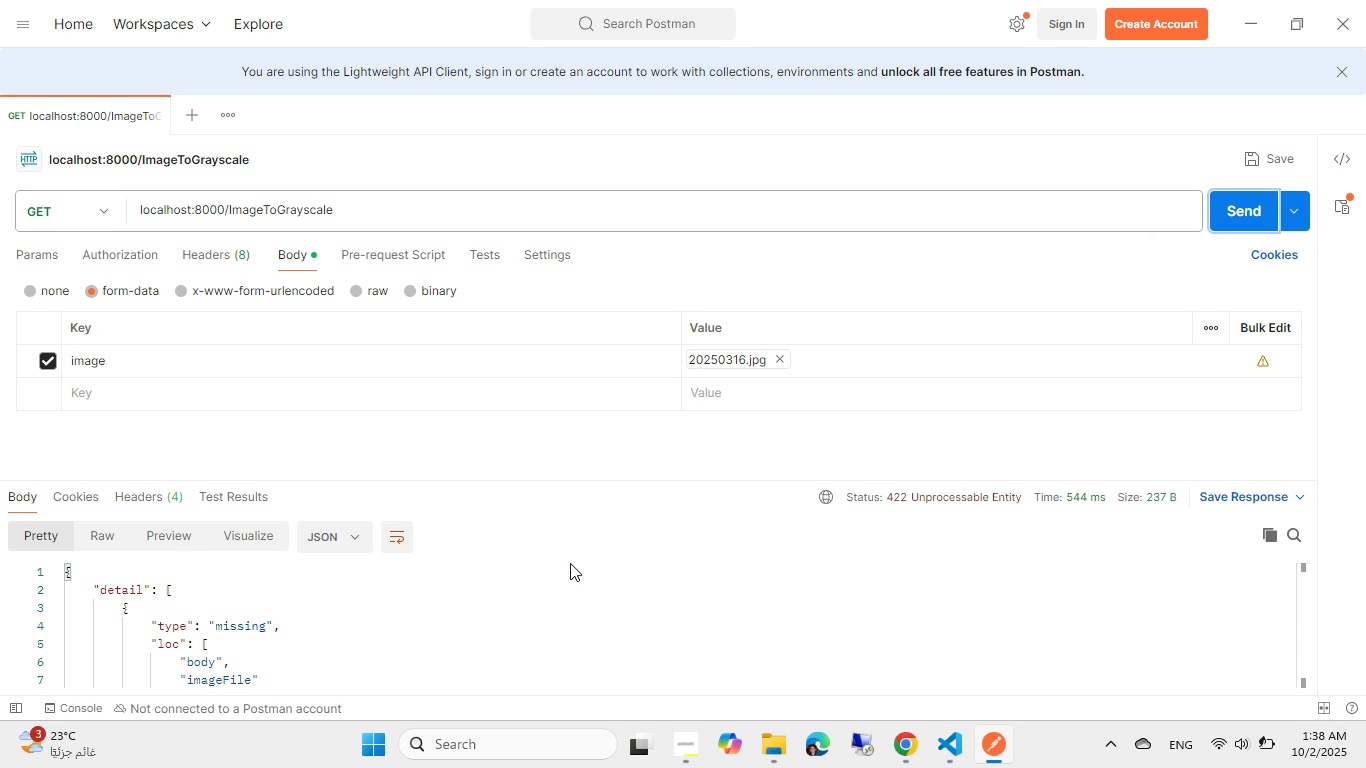 
wait(5.39)
 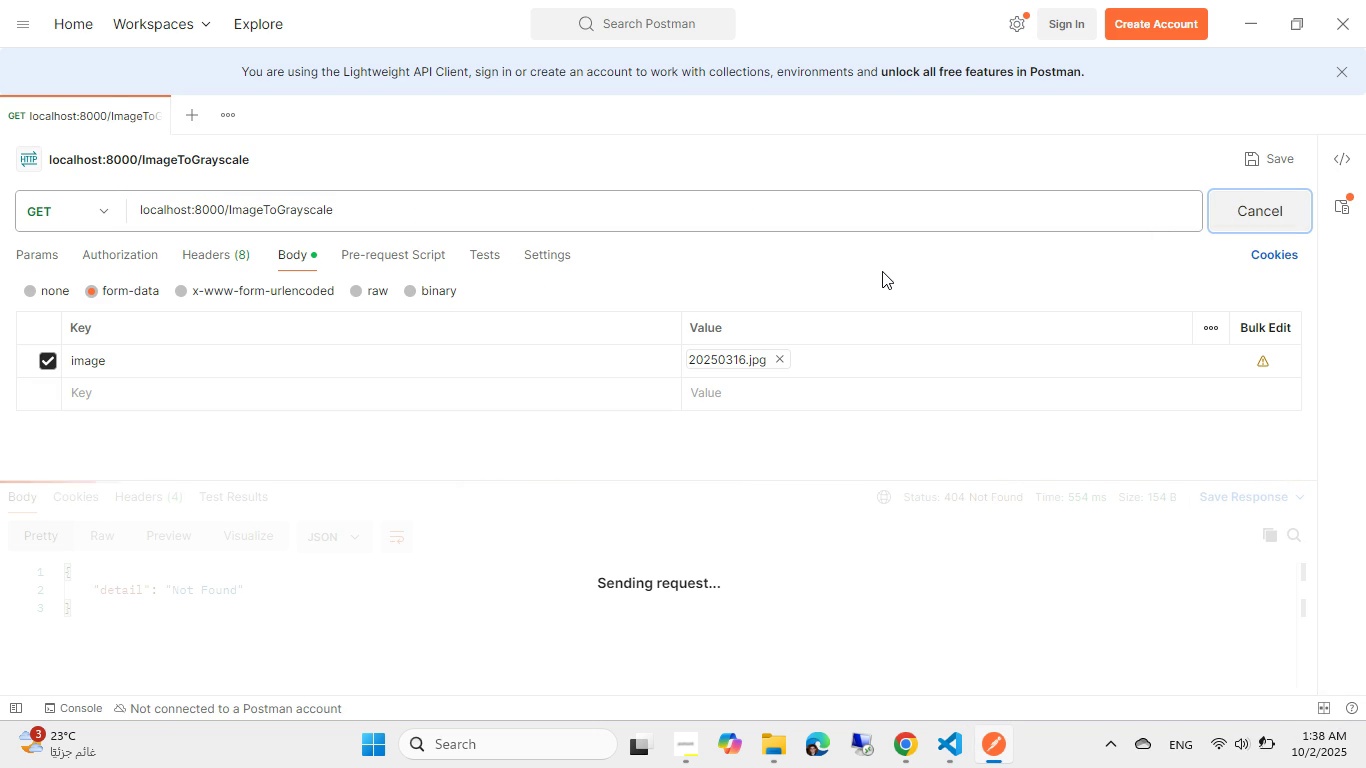 
scroll: coordinate [546, 587], scroll_direction: none, amount: 0.0
 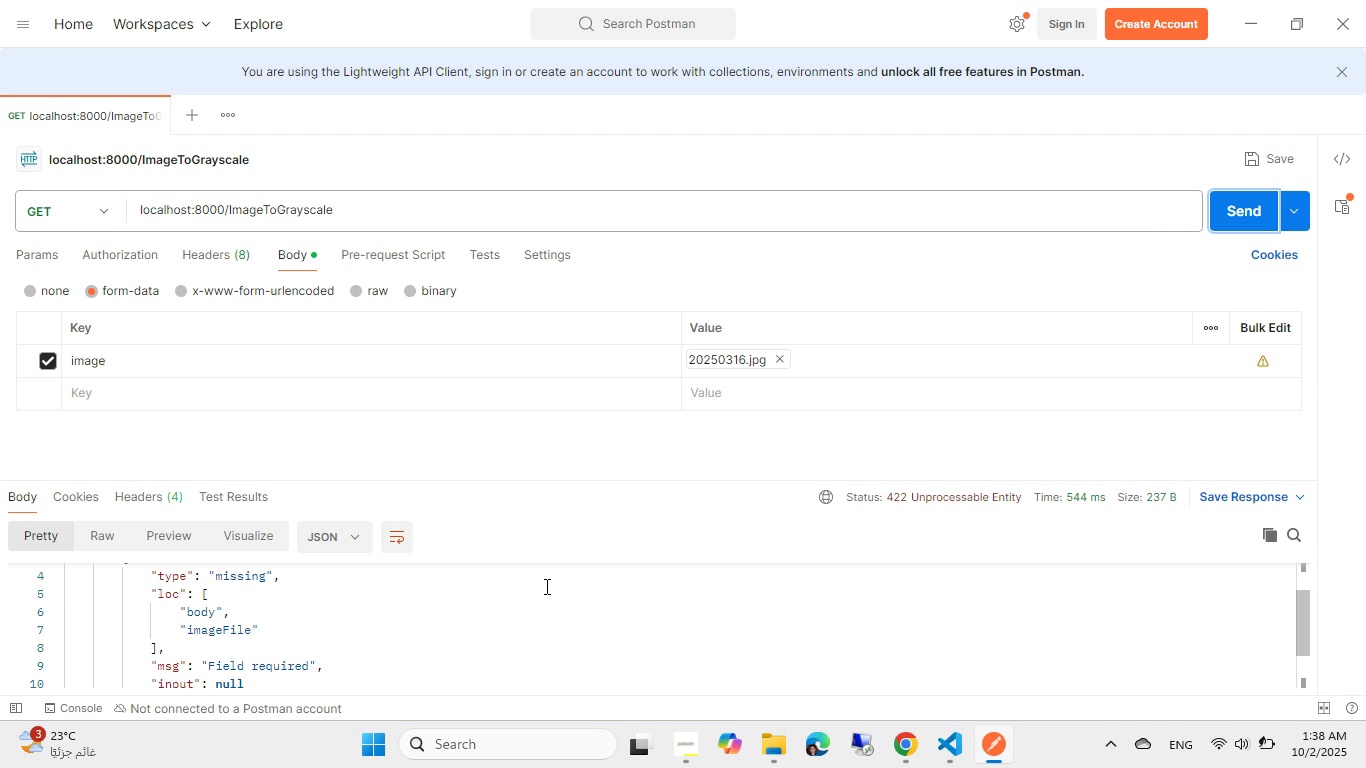 
scroll: coordinate [544, 583], scroll_direction: down, amount: 1.0
 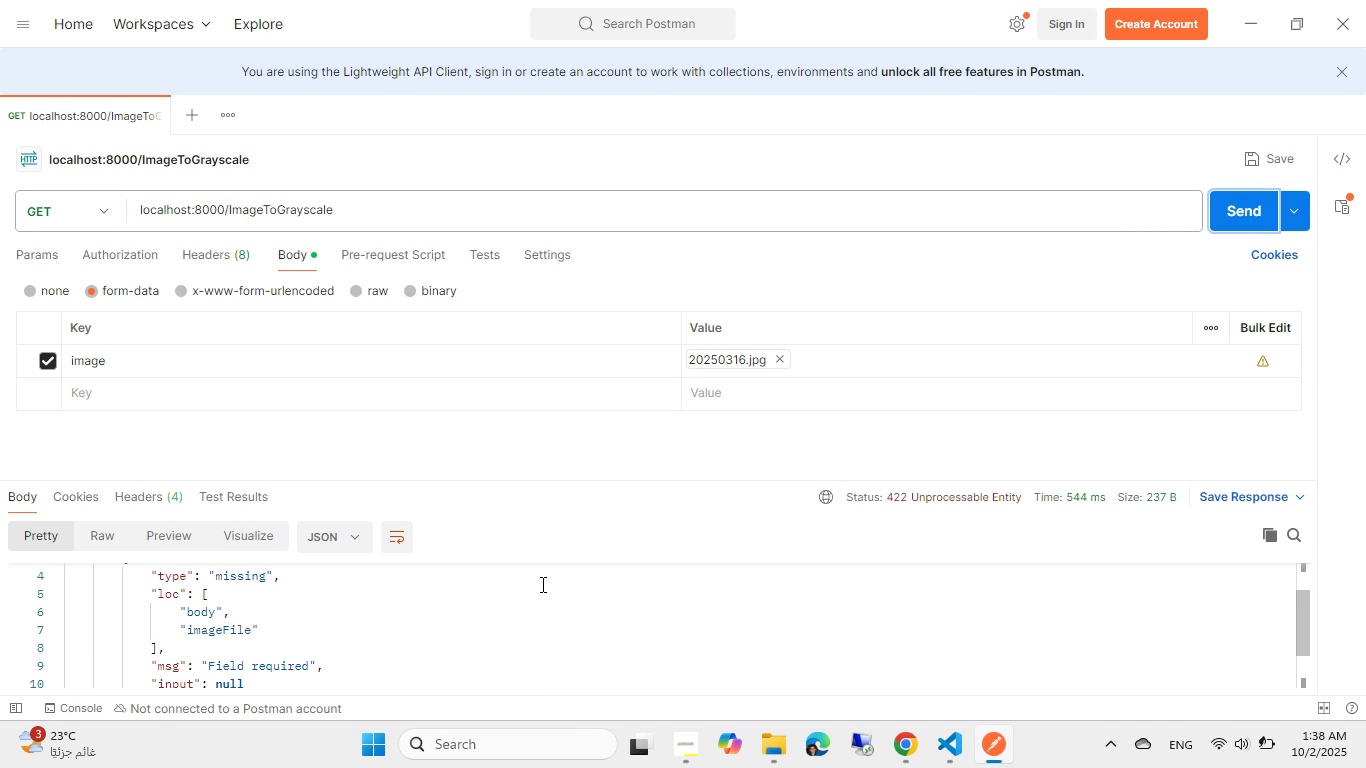 
scroll: coordinate [541, 584], scroll_direction: none, amount: 0.0
 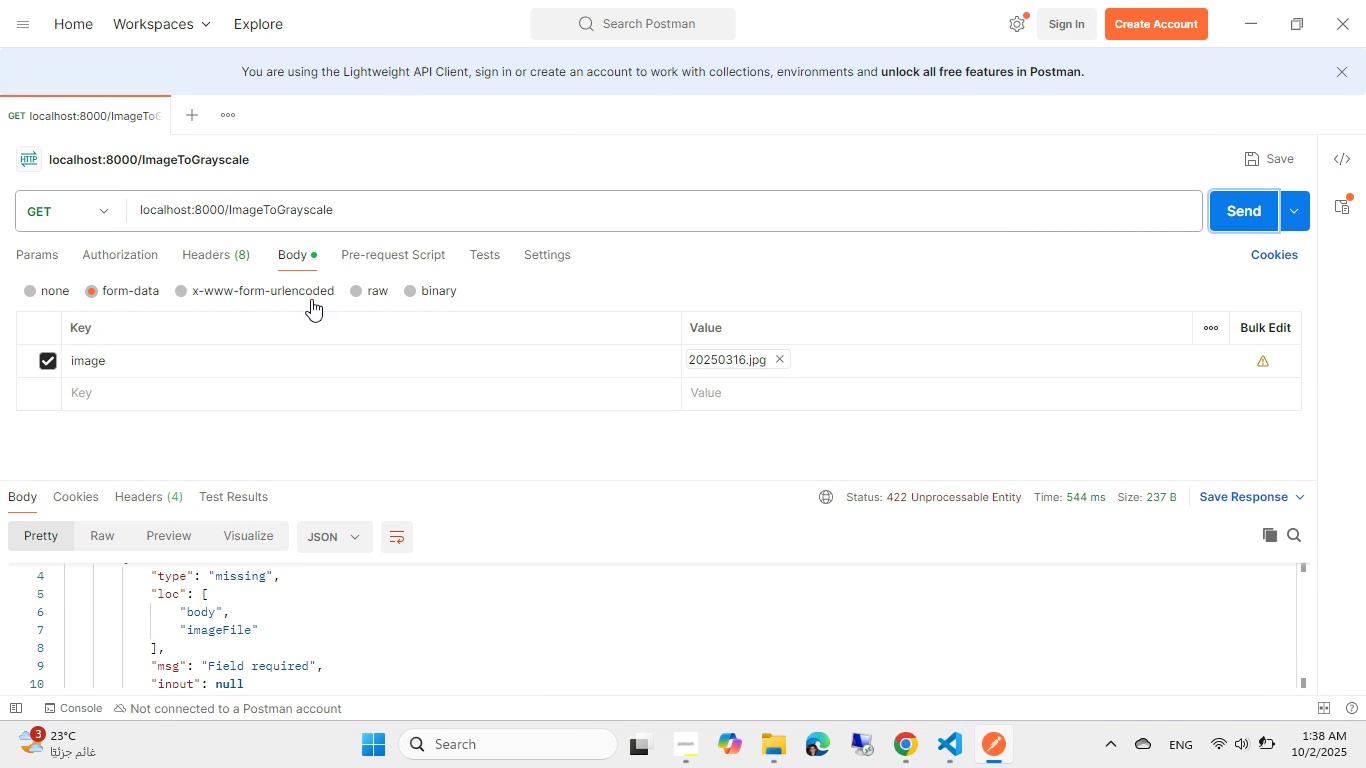 
wait(5.44)
 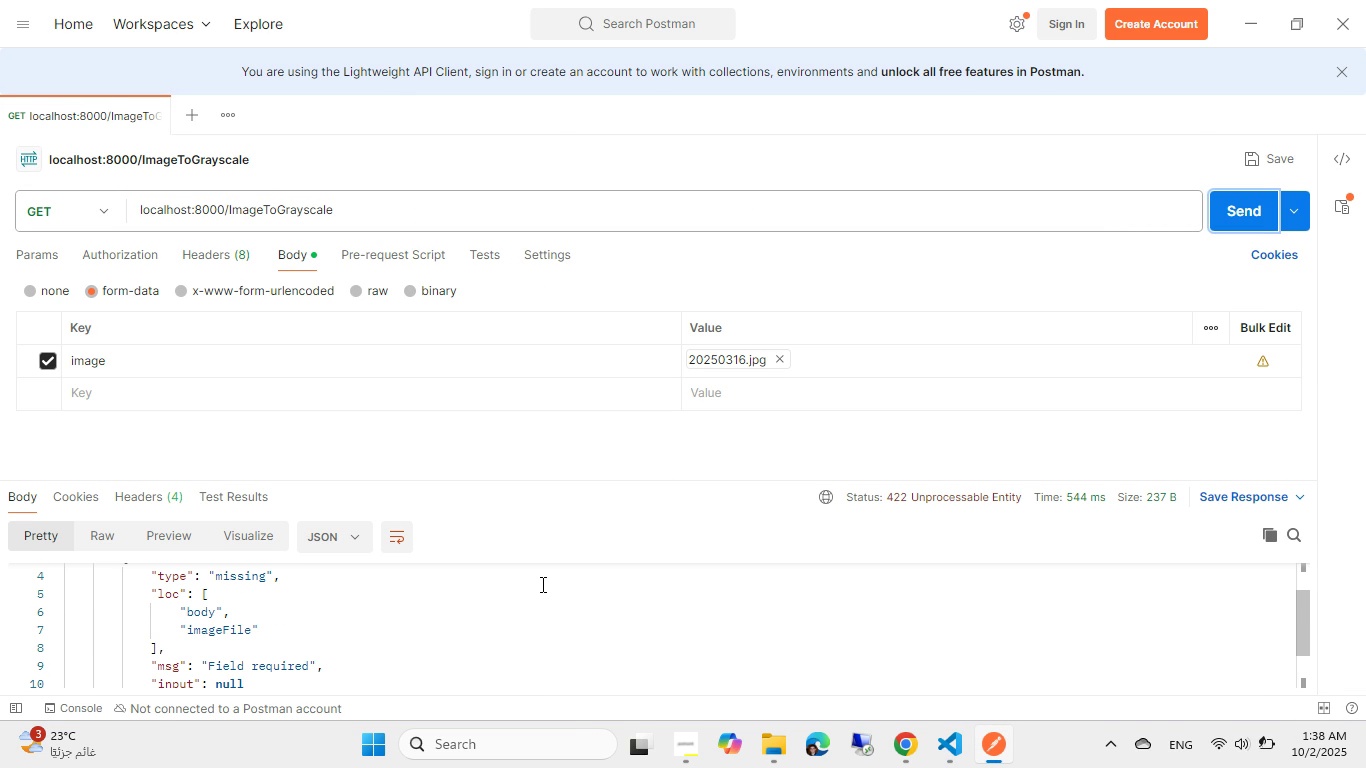 
left_click([911, 753])
 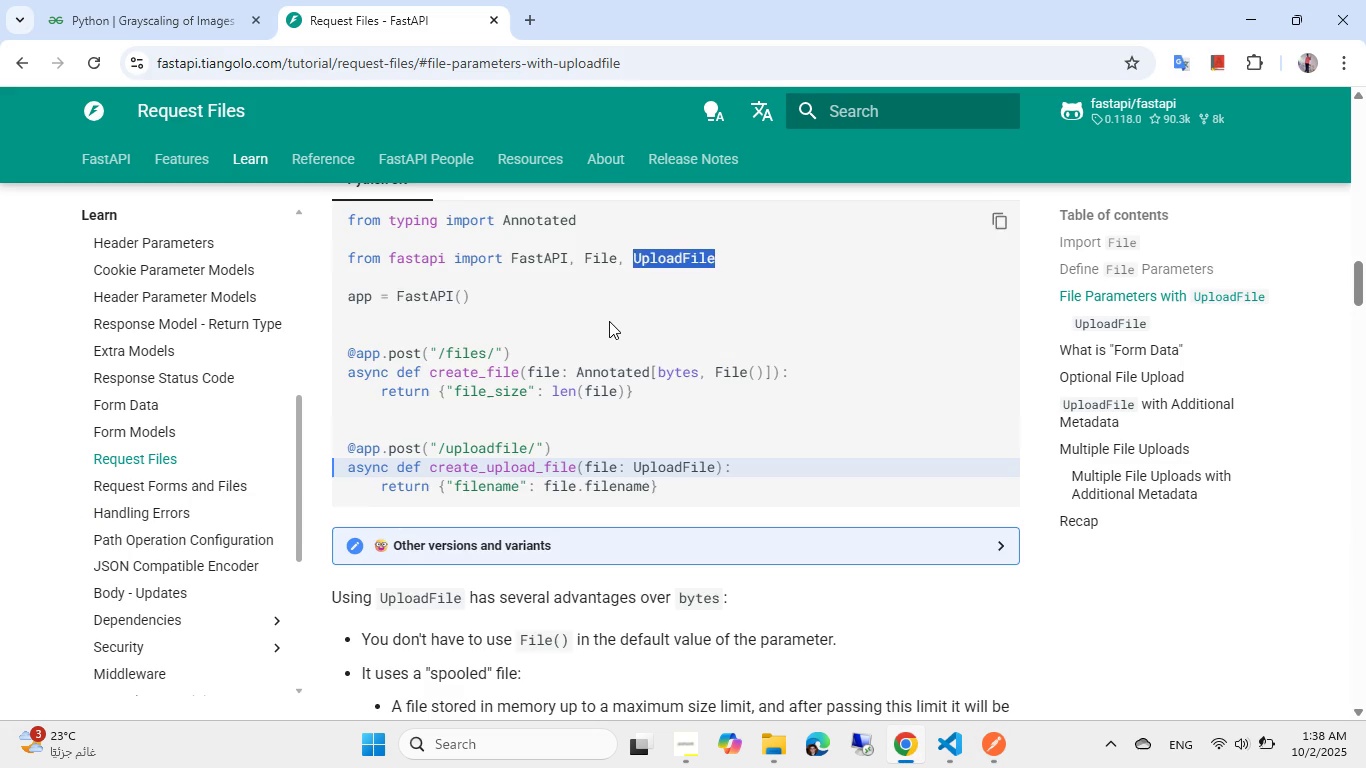 
scroll: coordinate [609, 321], scroll_direction: up, amount: 1.0
 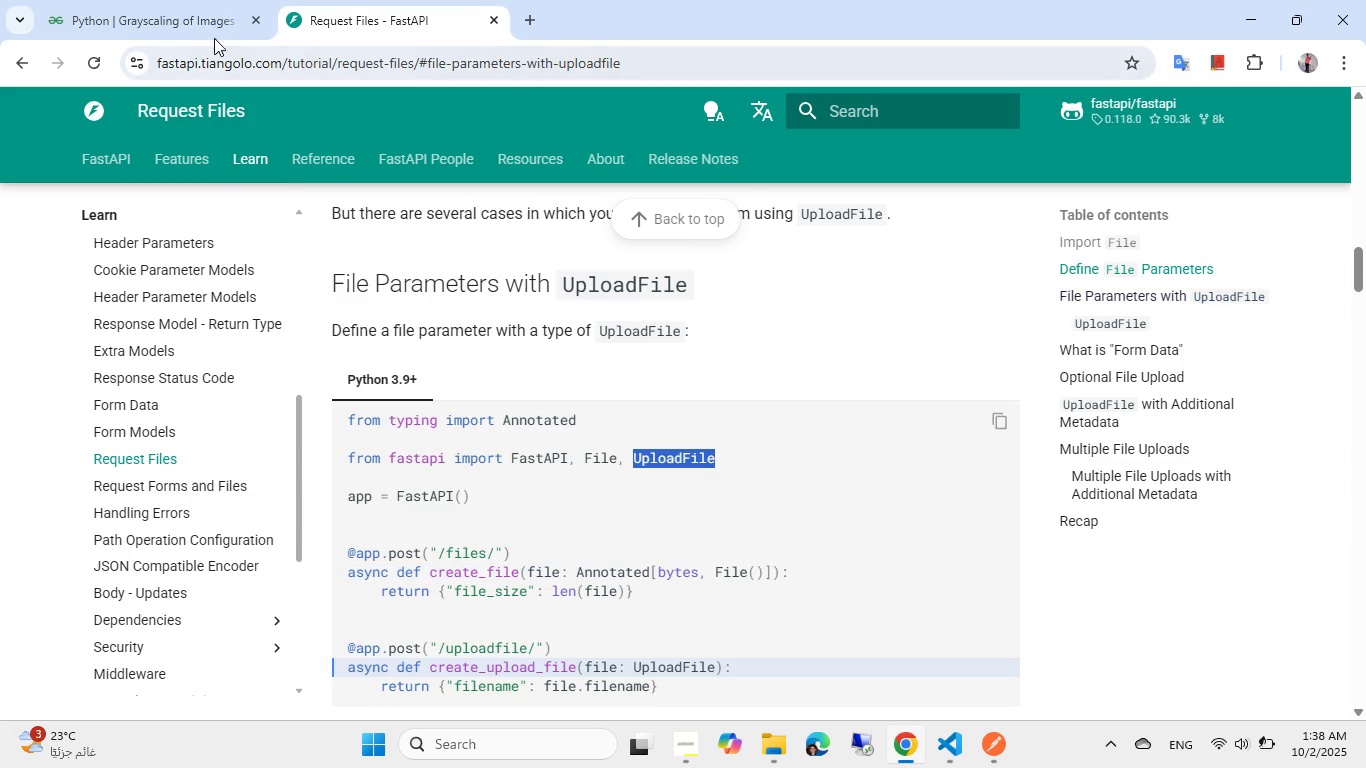 
left_click([204, 21])
 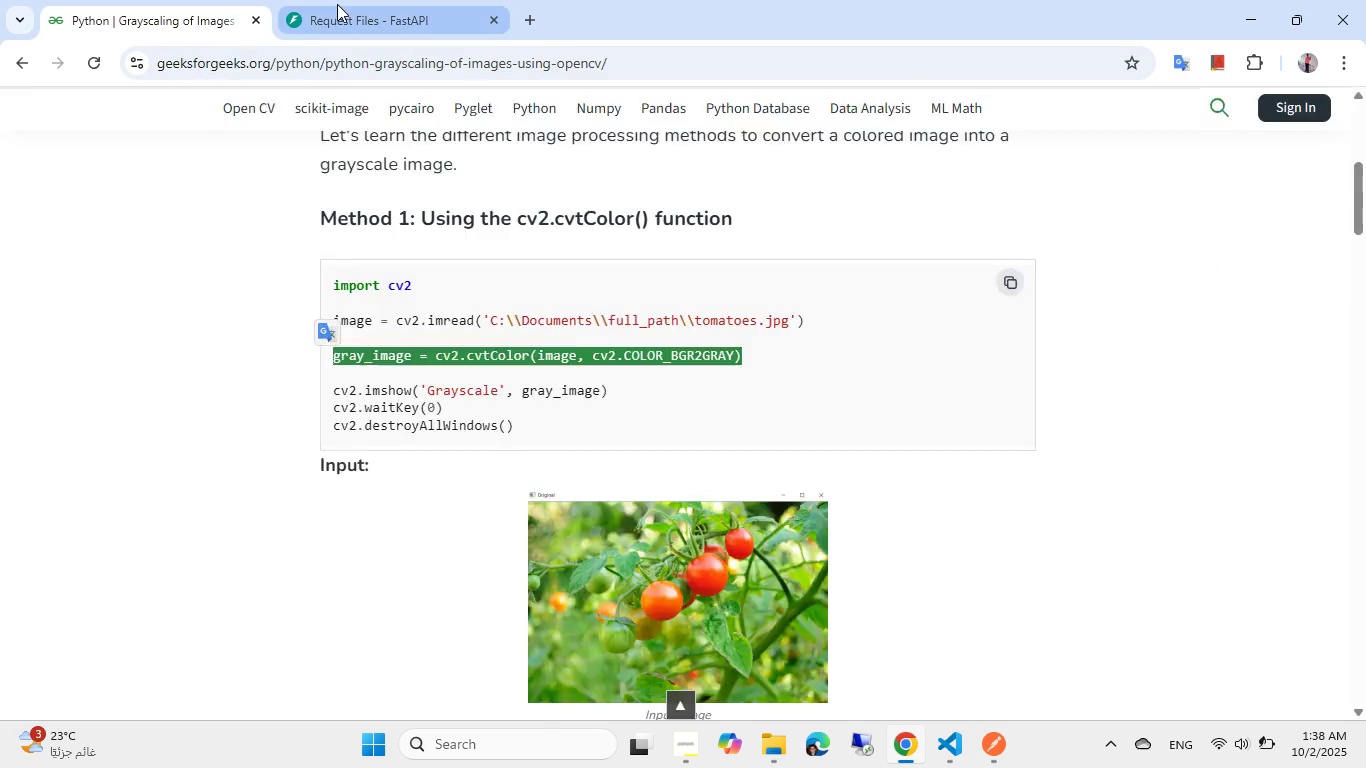 
left_click([337, 4])
 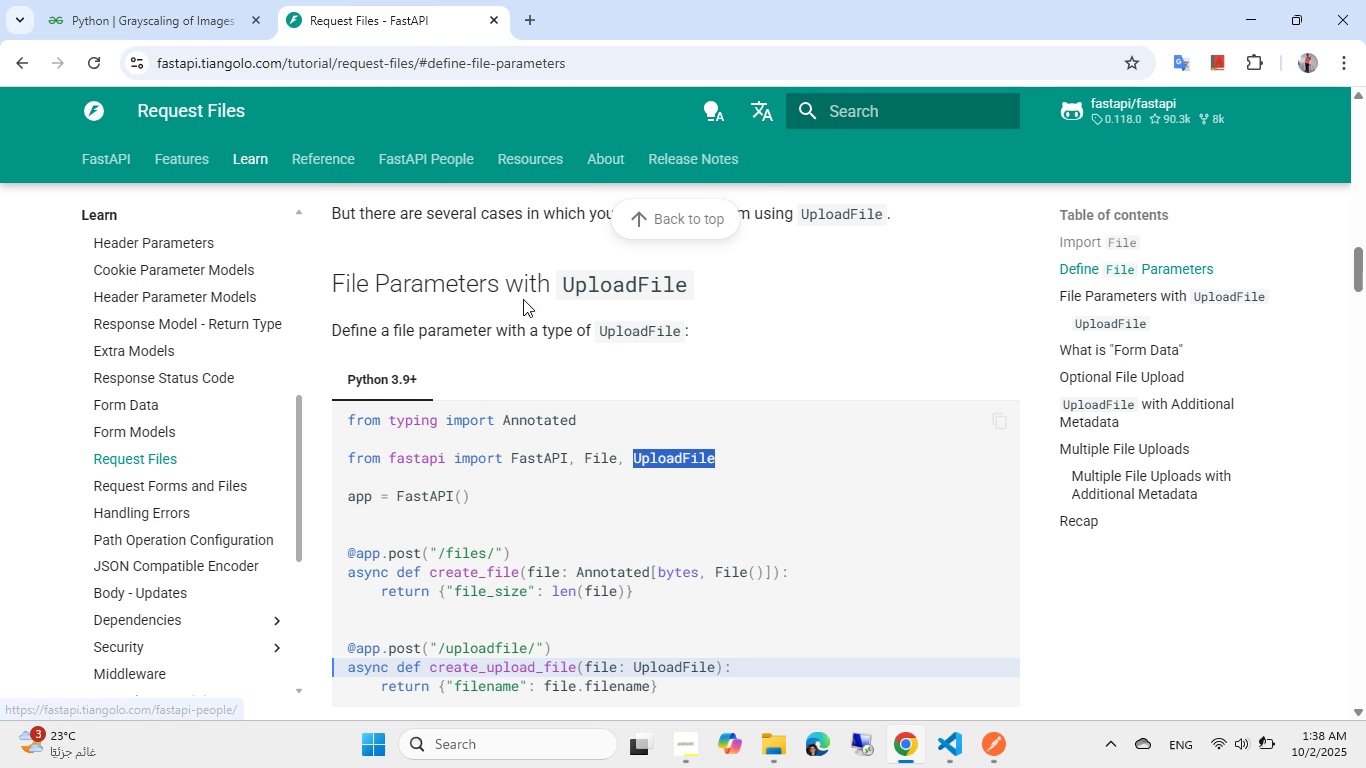 
scroll: coordinate [523, 299], scroll_direction: none, amount: 0.0
 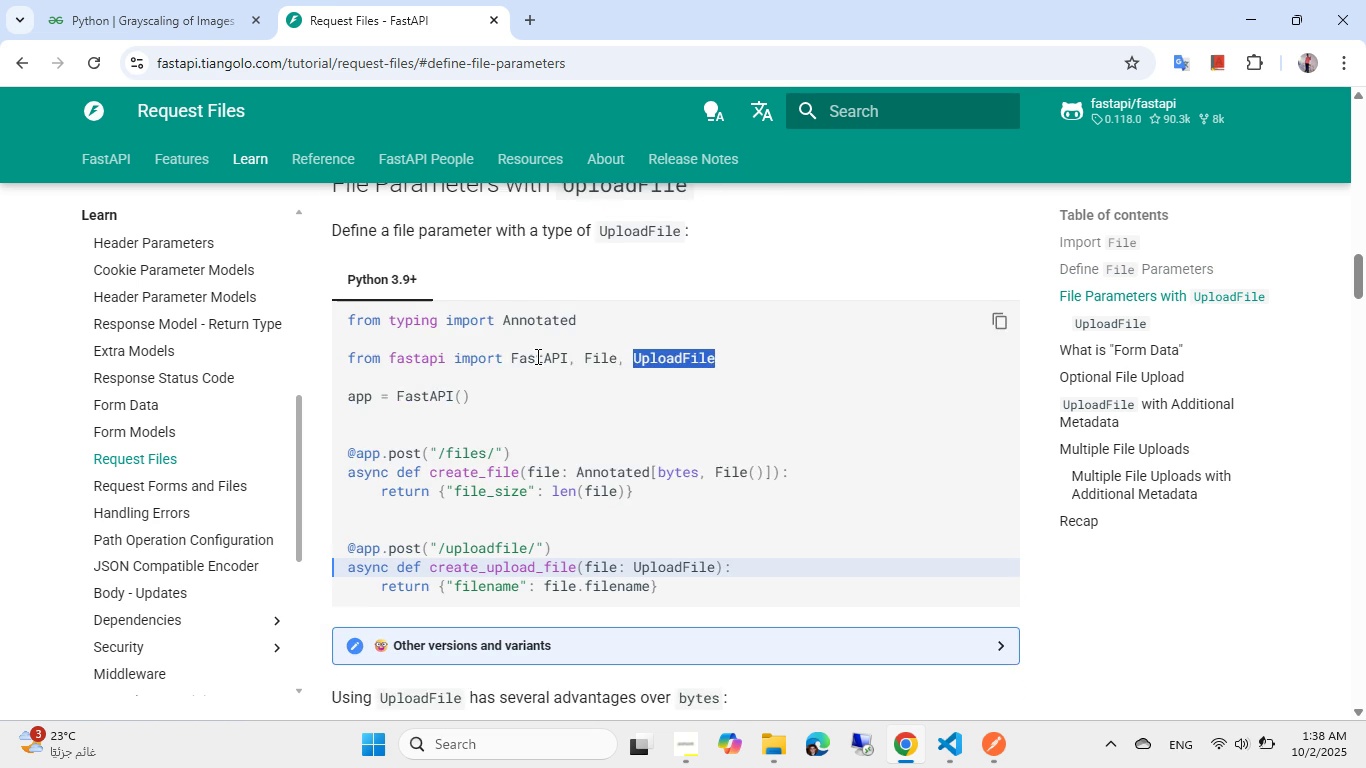 
scroll: coordinate [538, 358], scroll_direction: down, amount: 3.0
 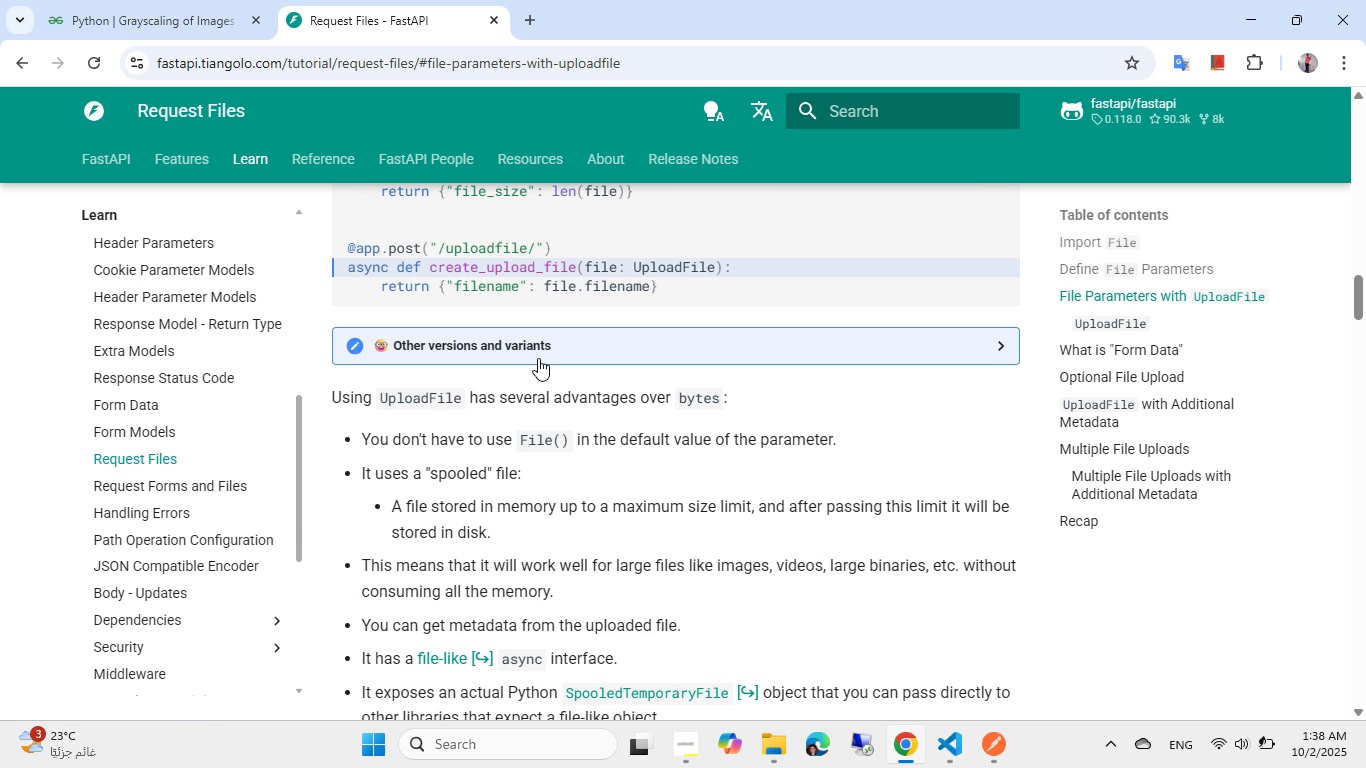 
wait(8.44)
 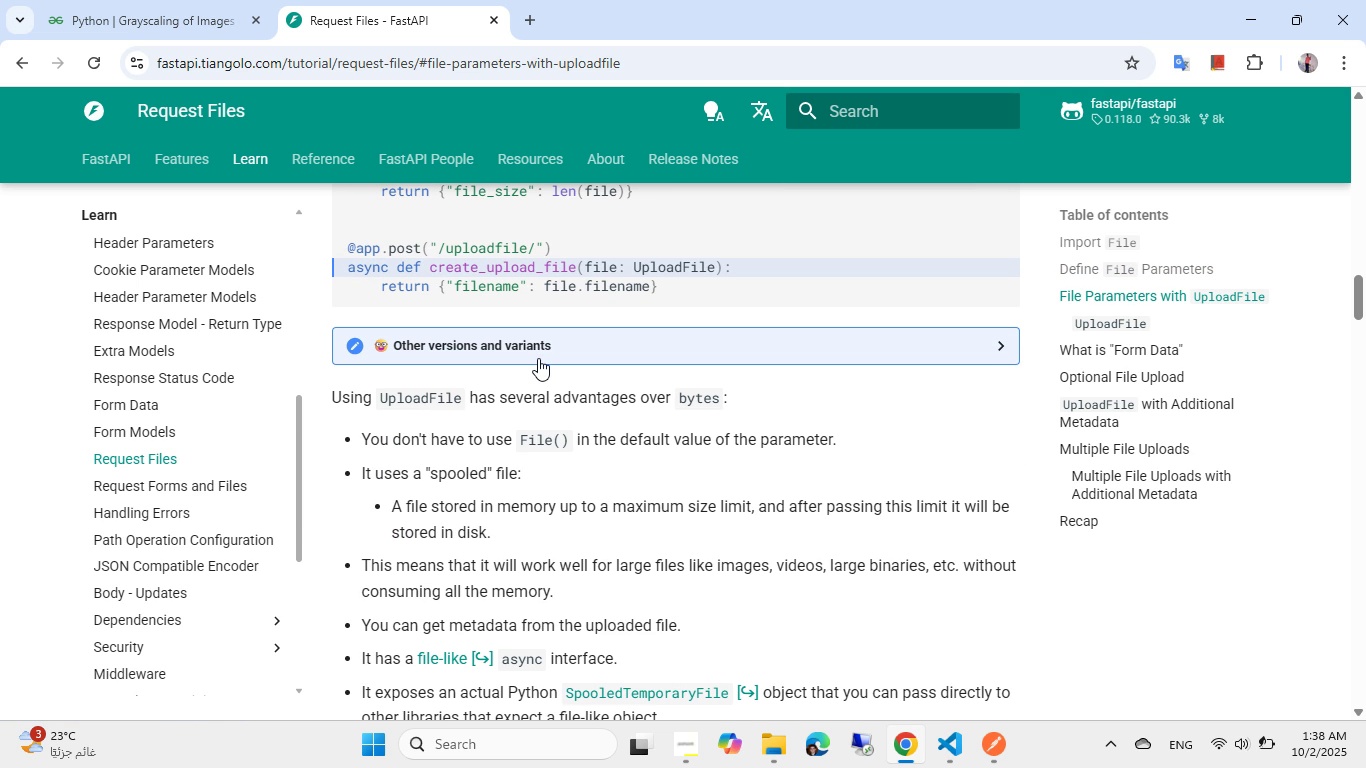 
scroll: coordinate [538, 358], scroll_direction: down, amount: 2.0
 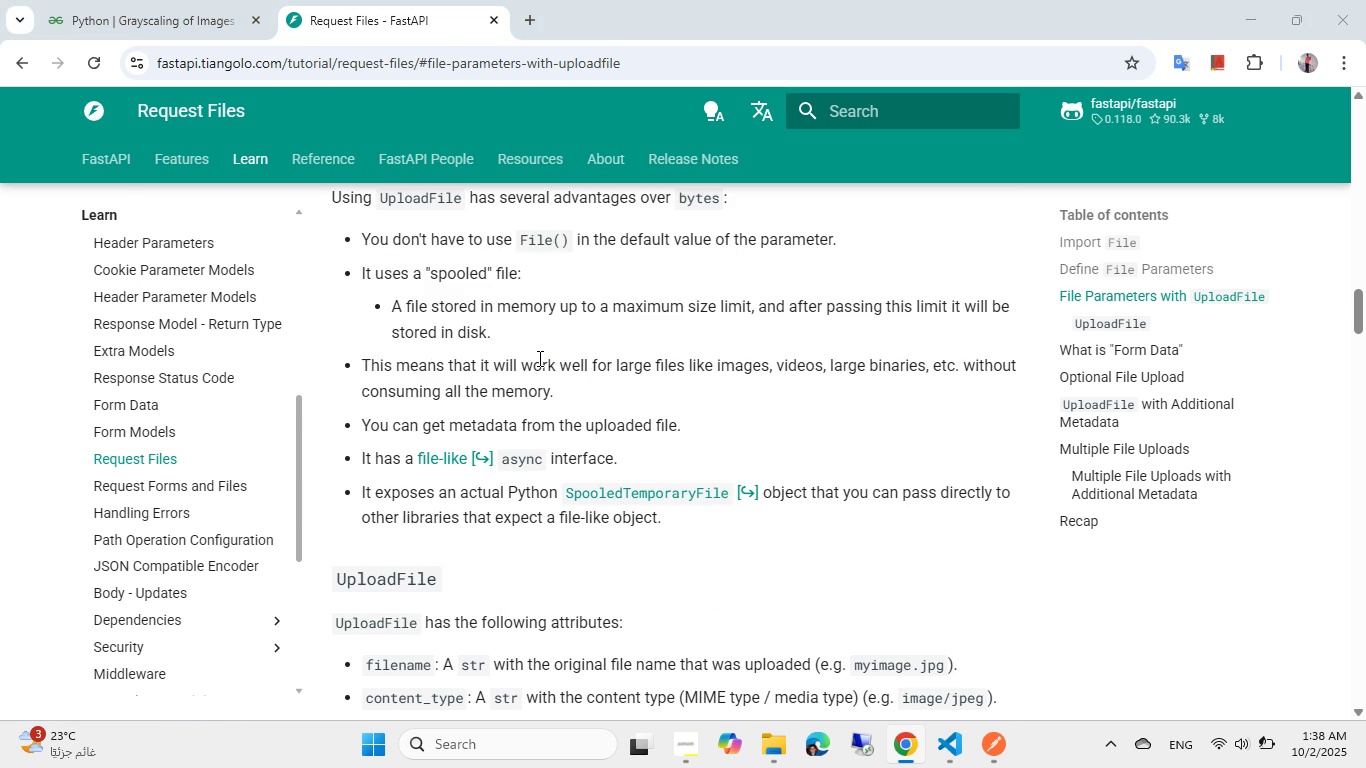 
key(Alt+AltLeft)
 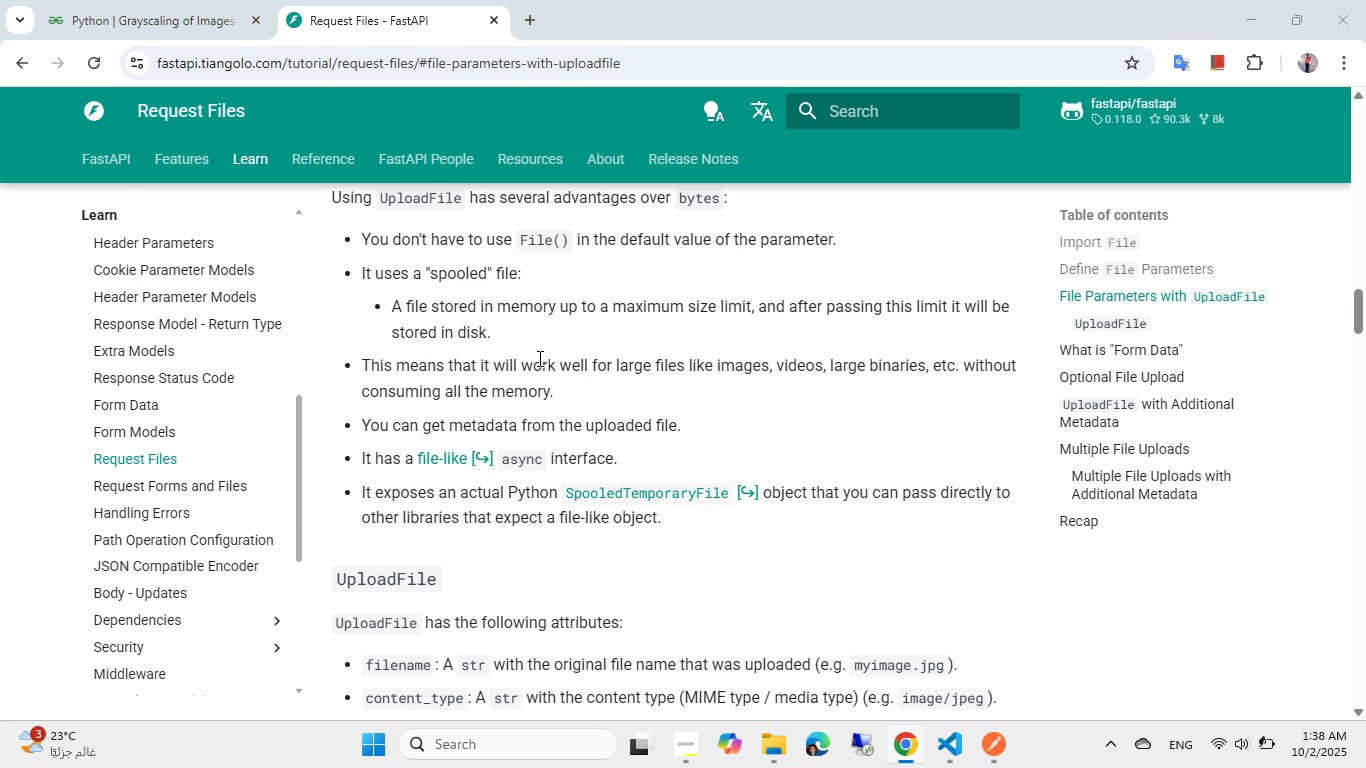 
key(Alt+Tab)
 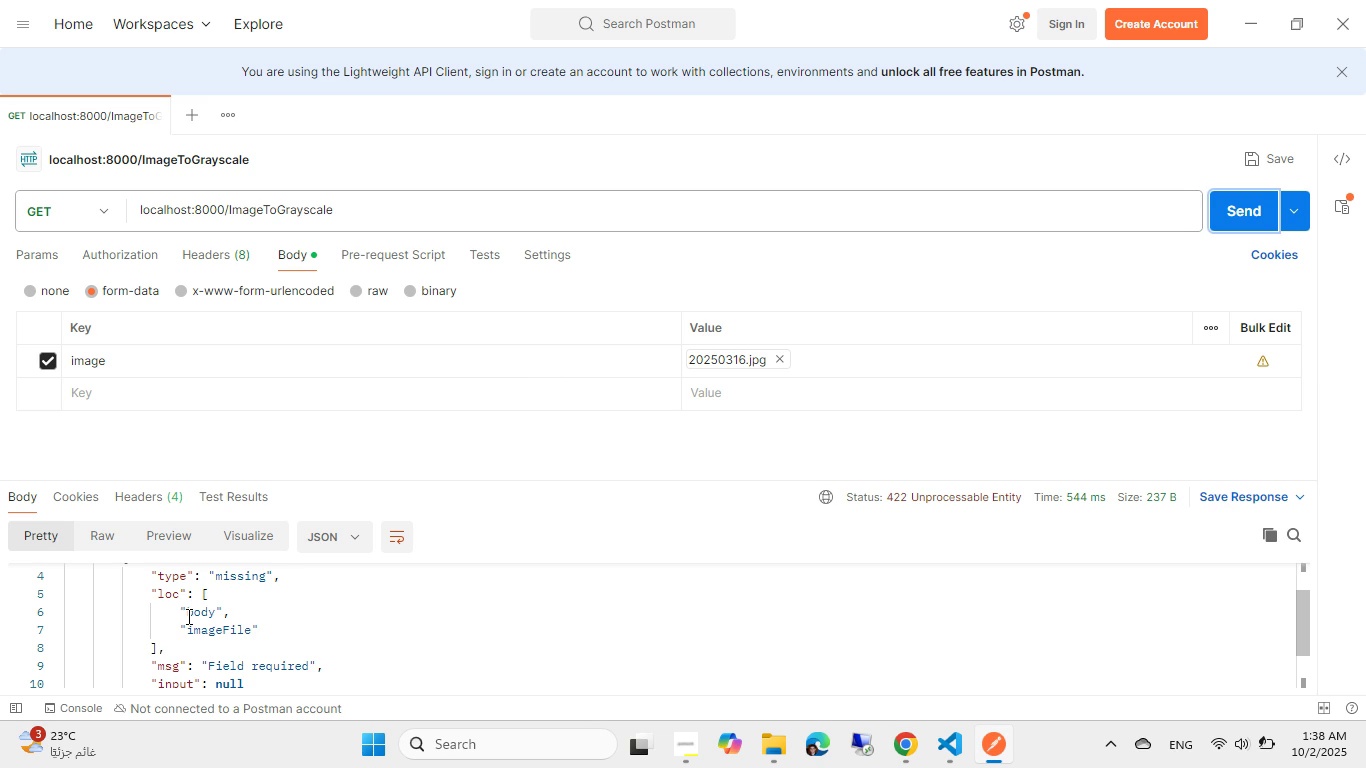 
key(Control+ControlLeft)
 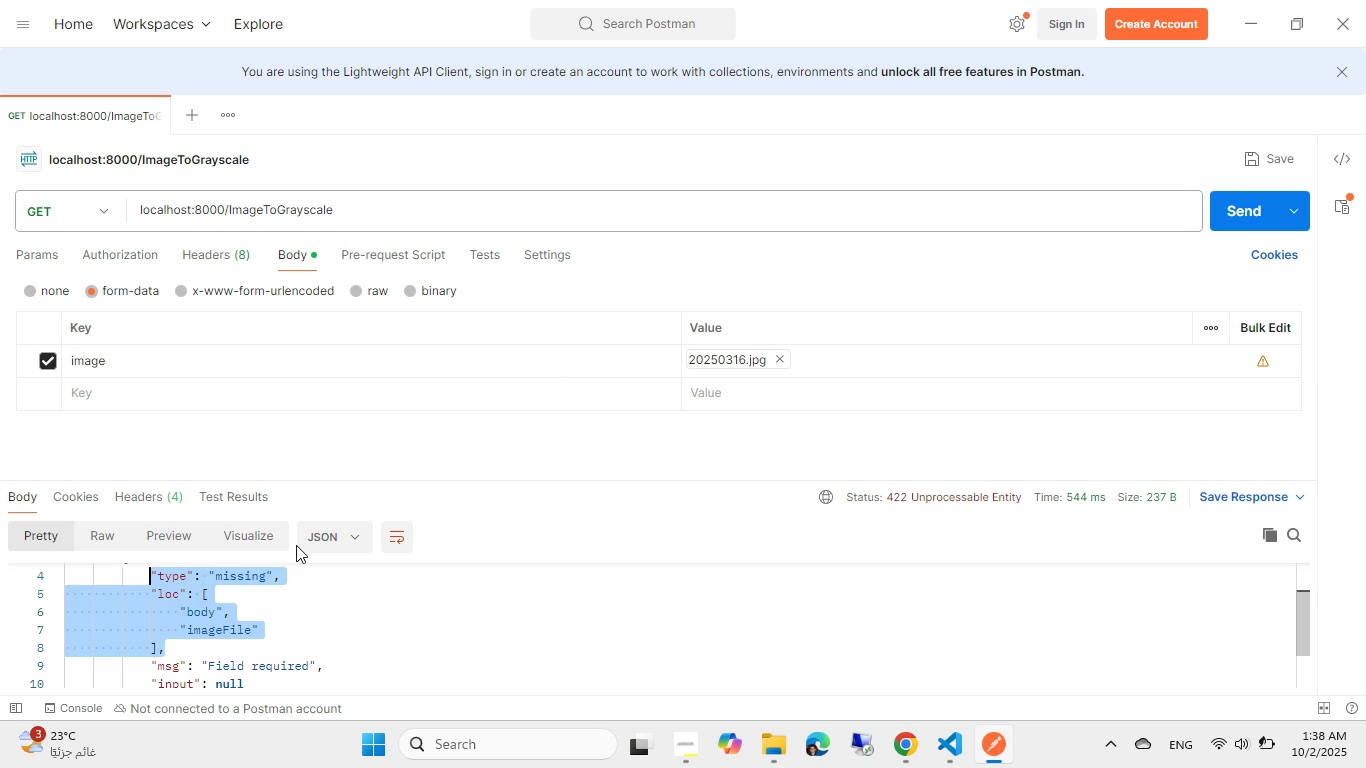 
key(Control+C)
 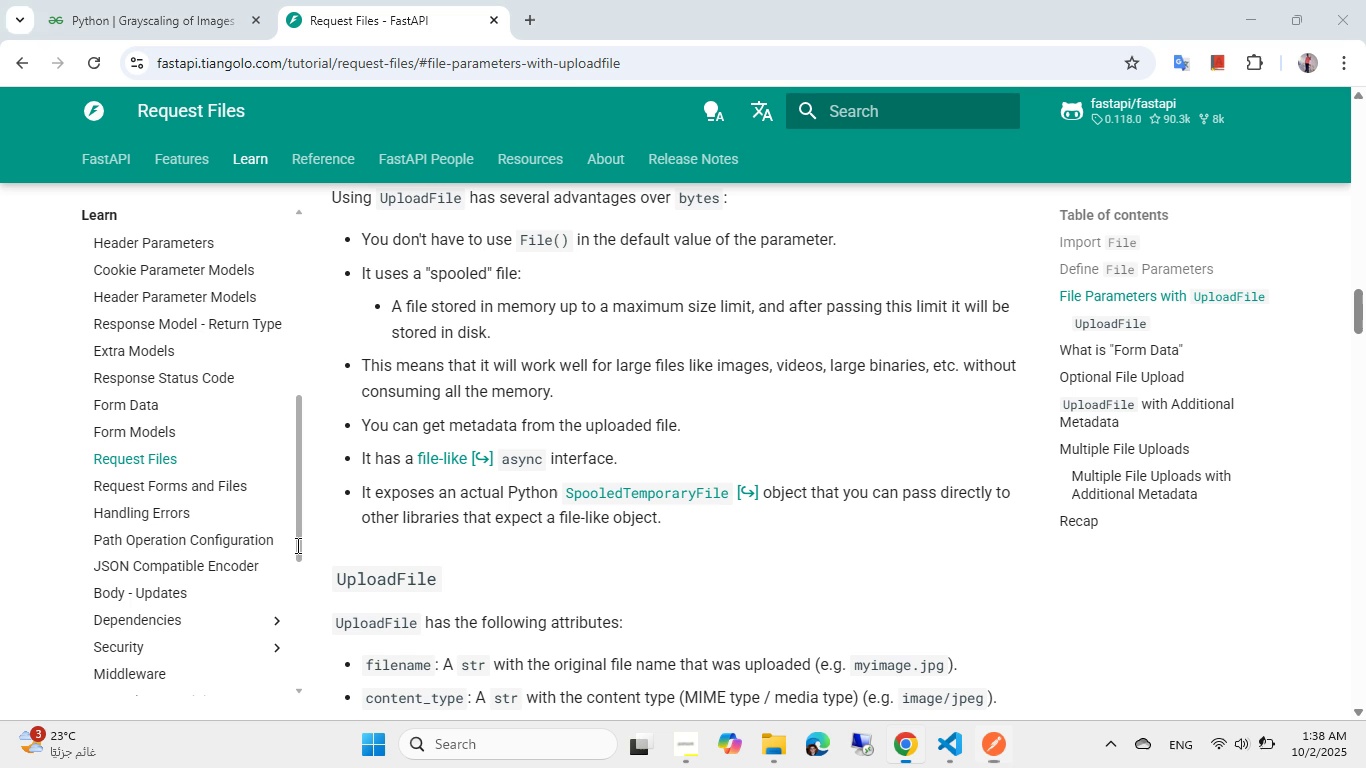 
key(Alt+AltLeft)
 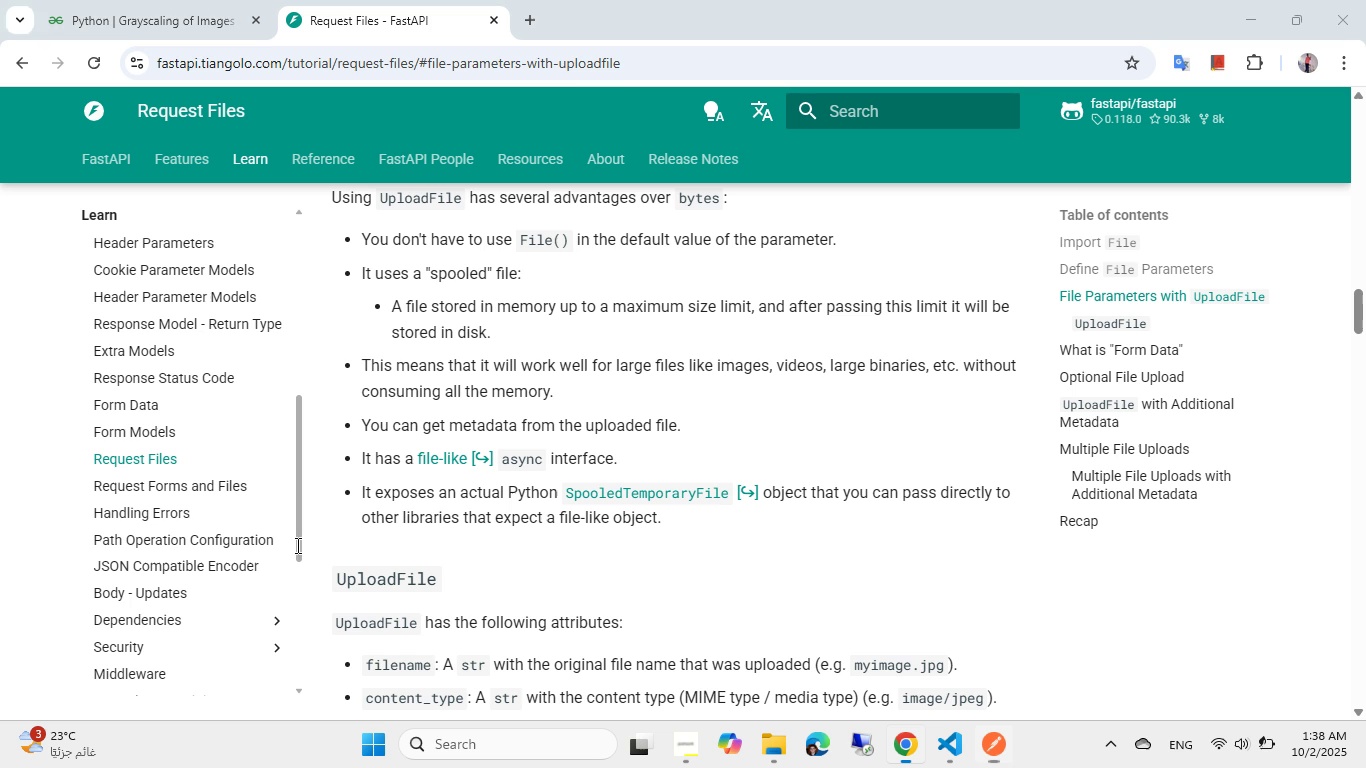 
key(Alt+Tab)
 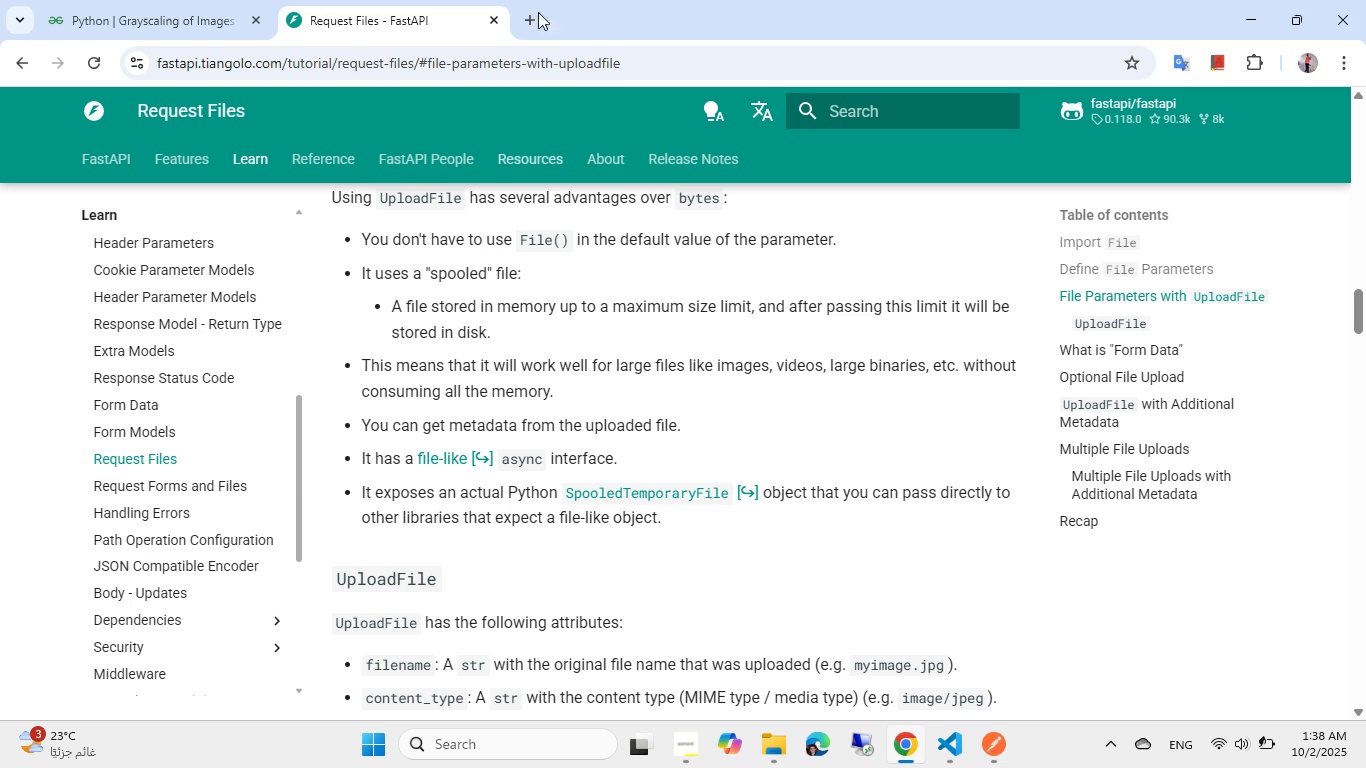 
left_click([530, 5])
 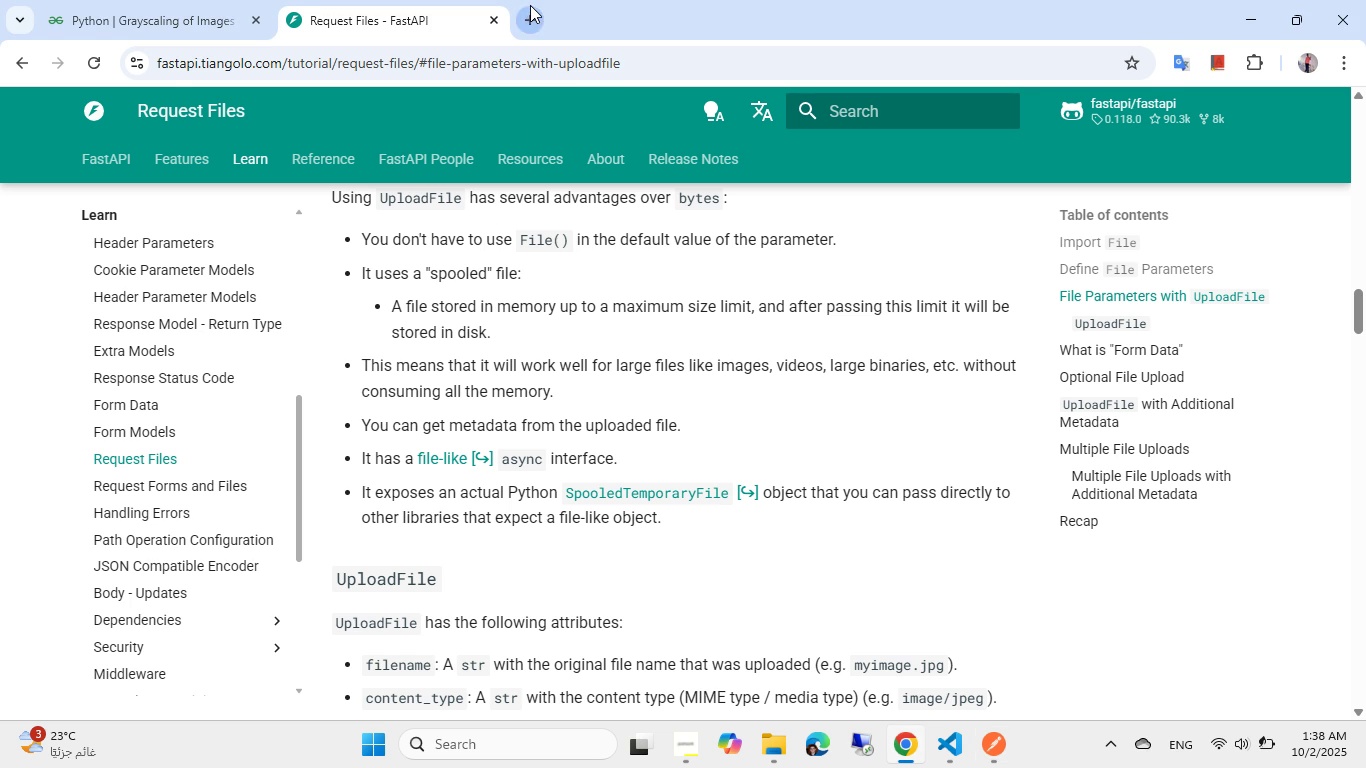 
key(Control+ControlLeft)
 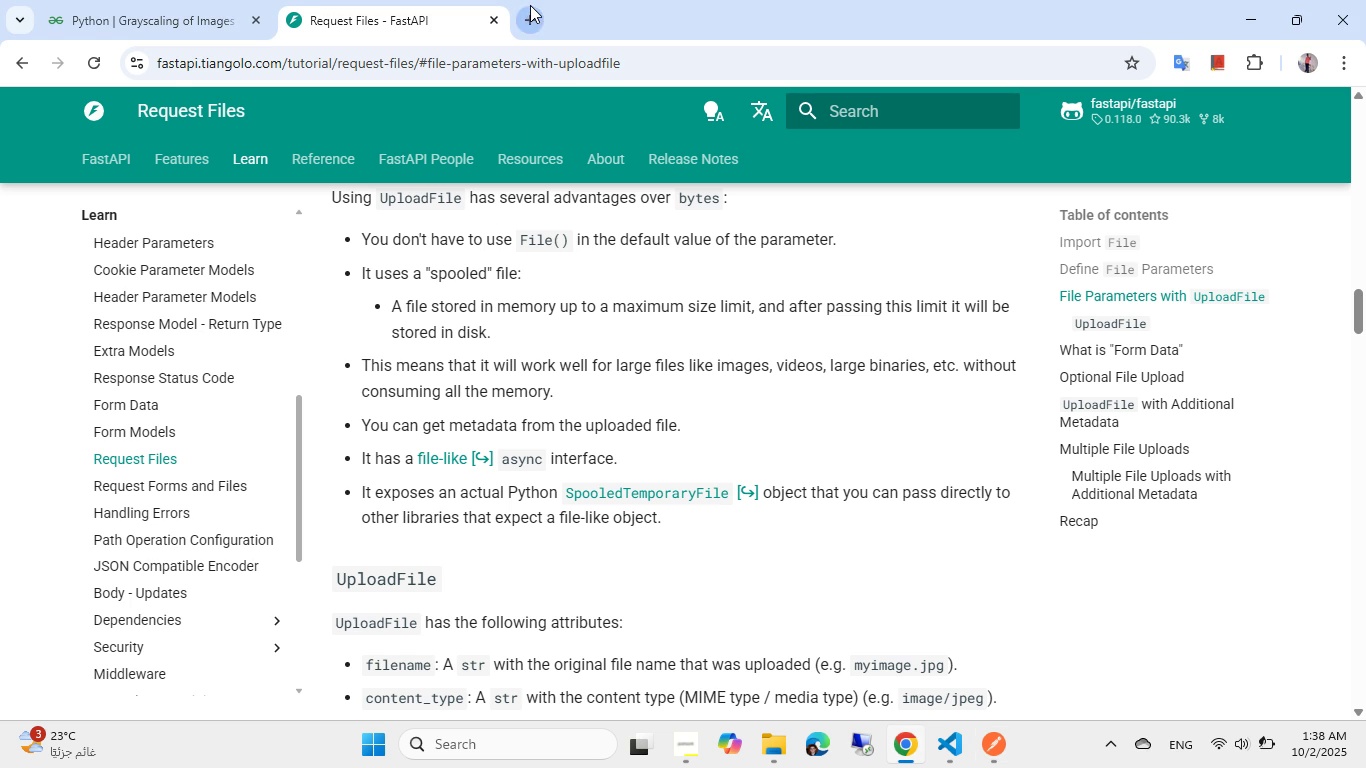 
key(Control+V)
 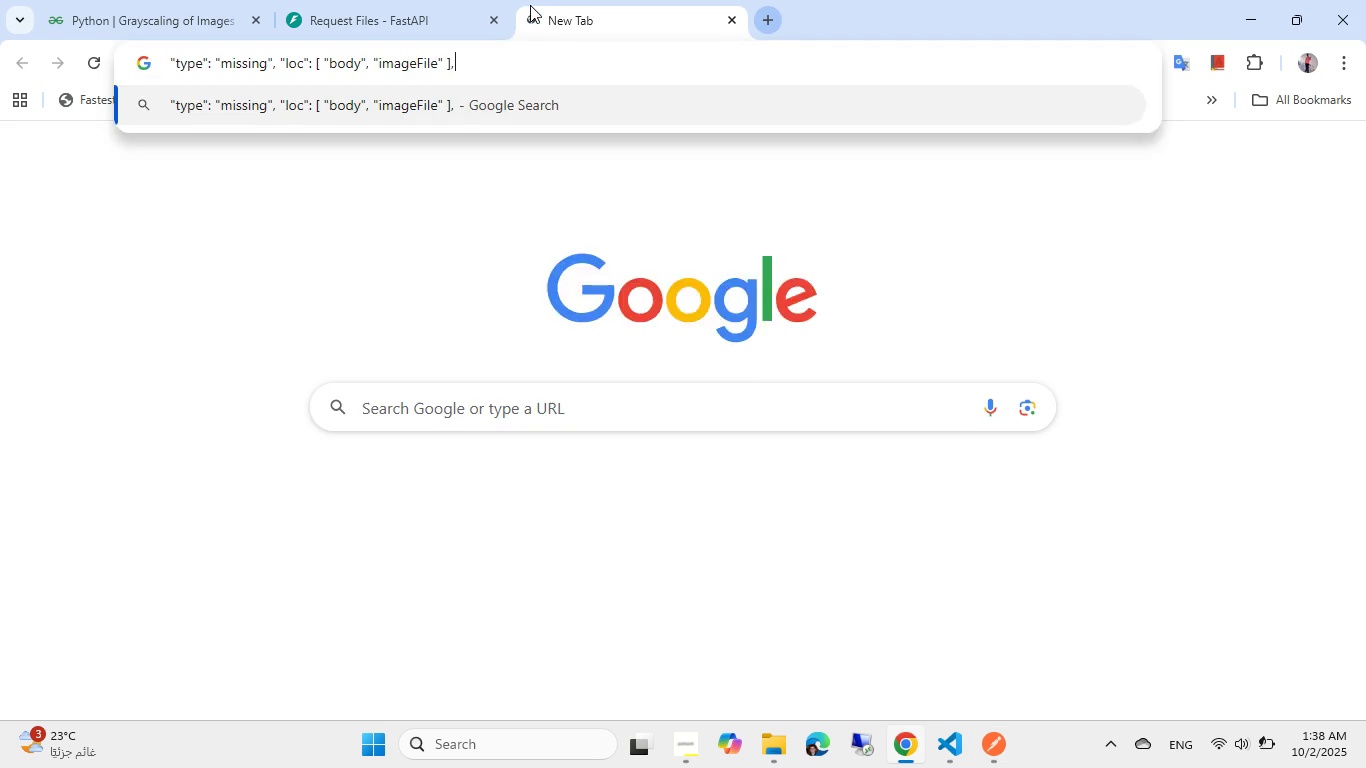 
key(NumpadEnter)
 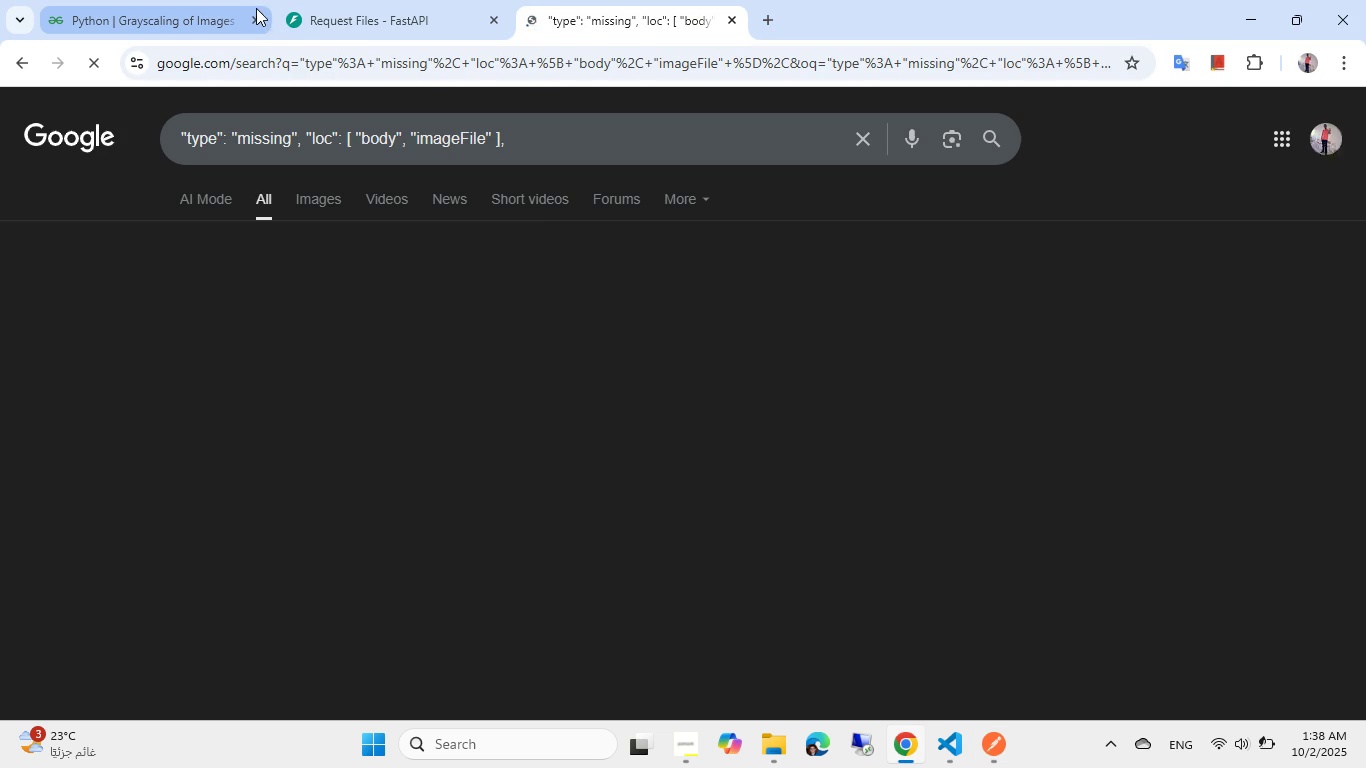 
left_click([255, 12])
 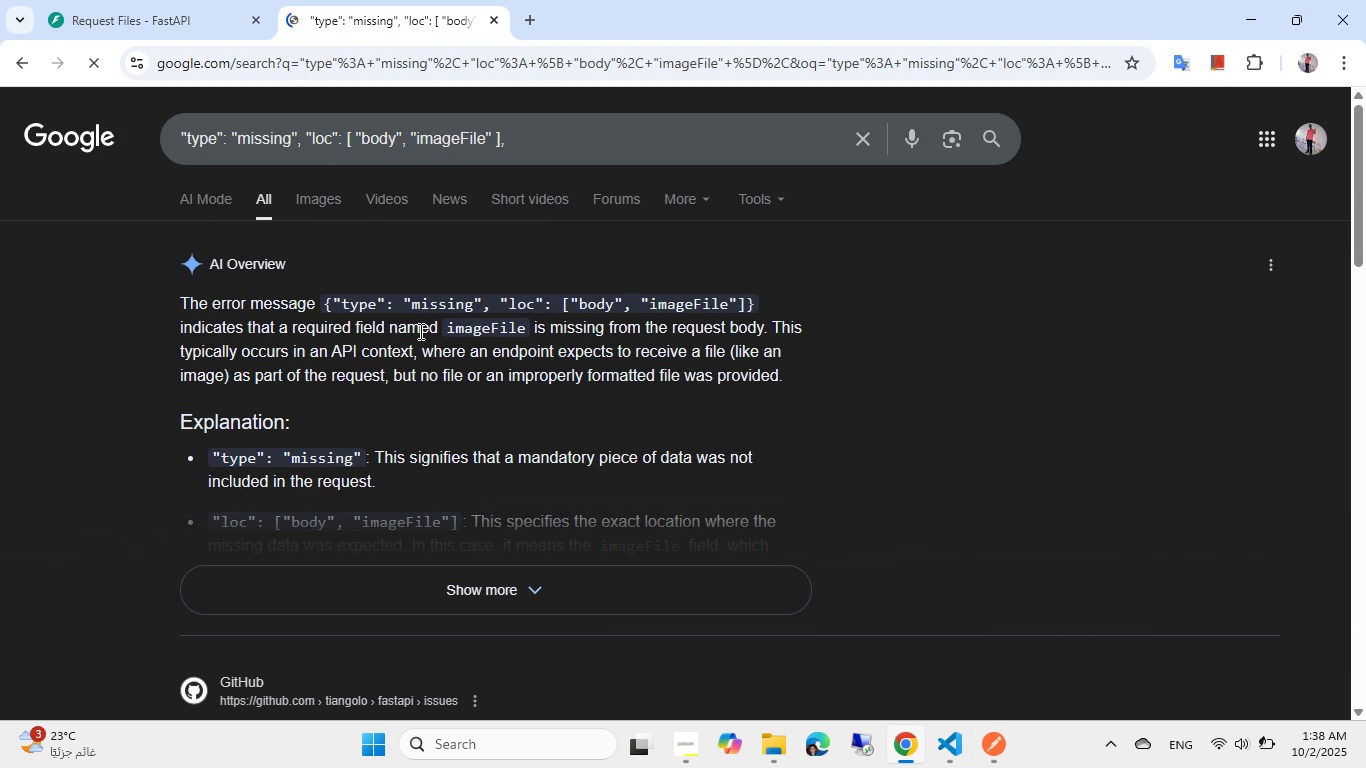 
wait(8.67)
 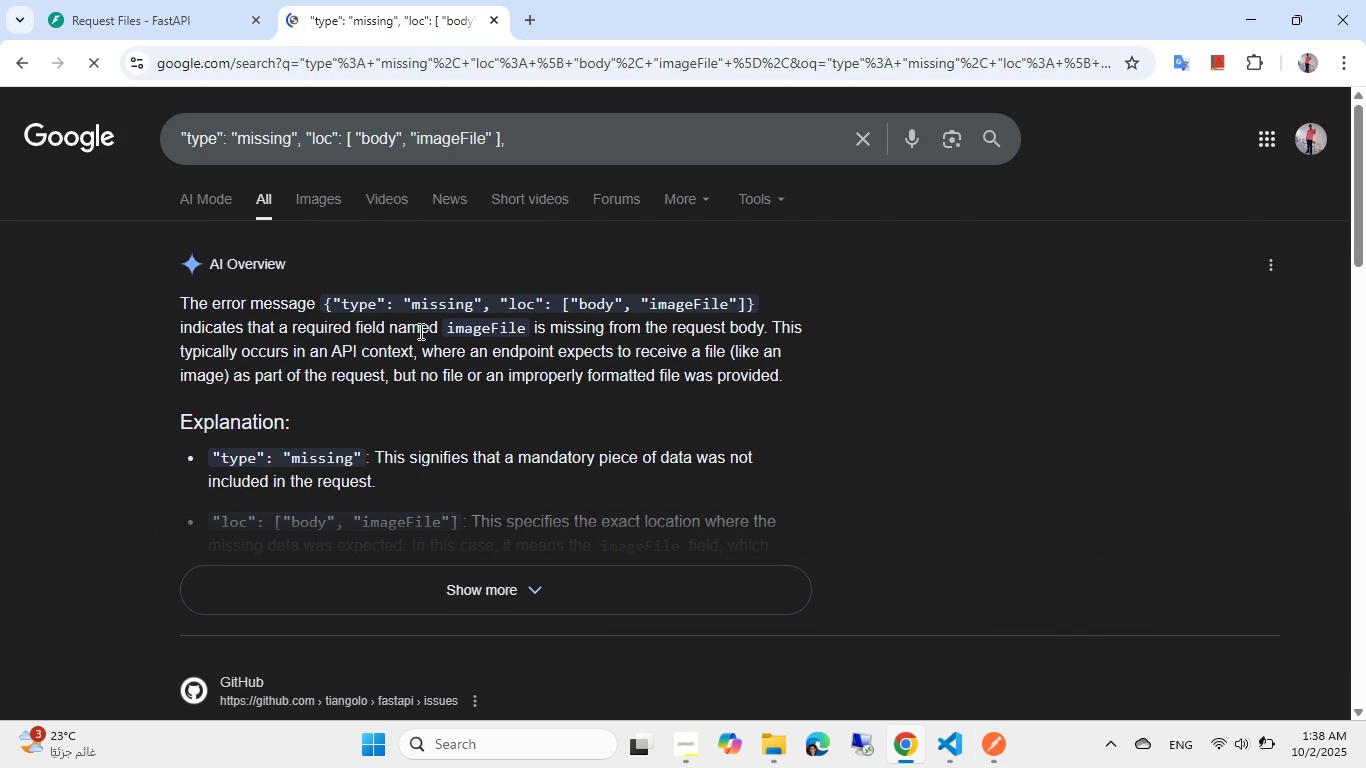 
key(Alt+AltLeft)
 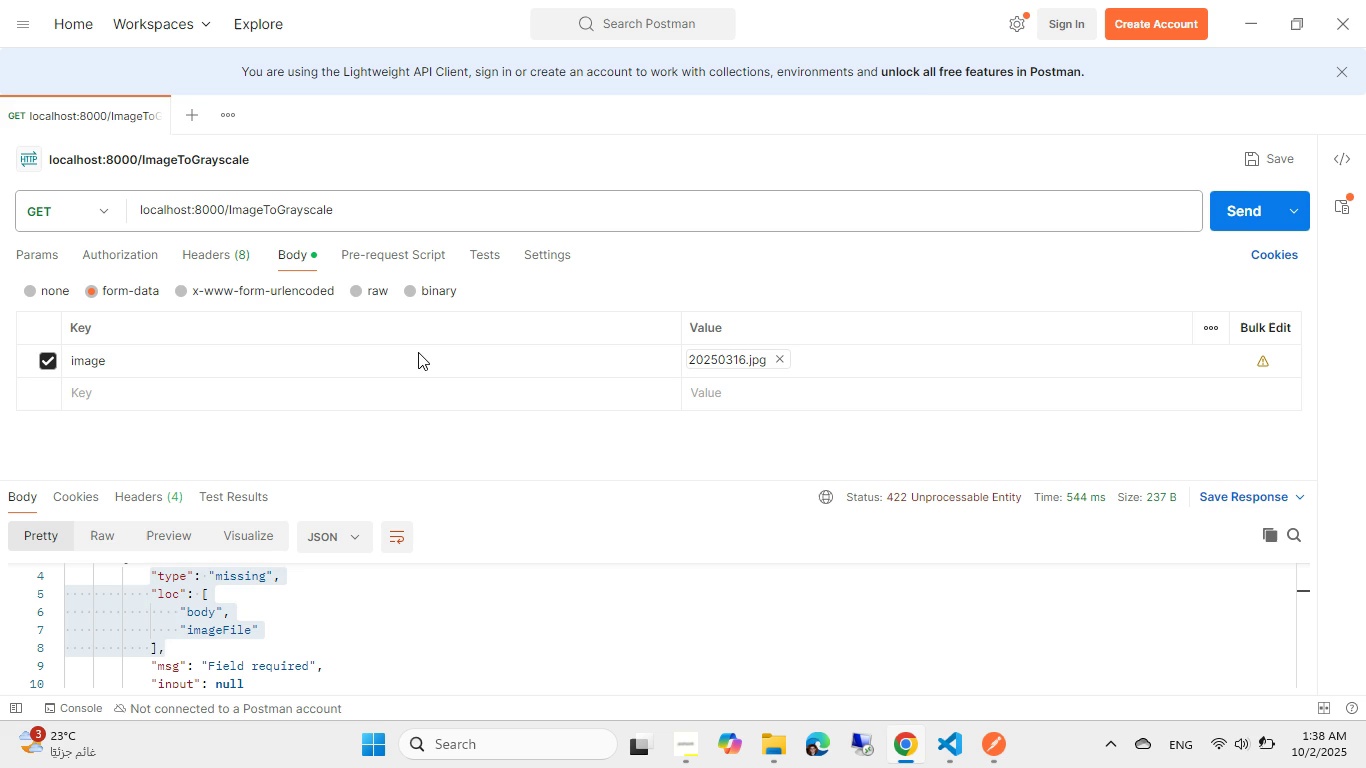 
key(Alt+Tab)